 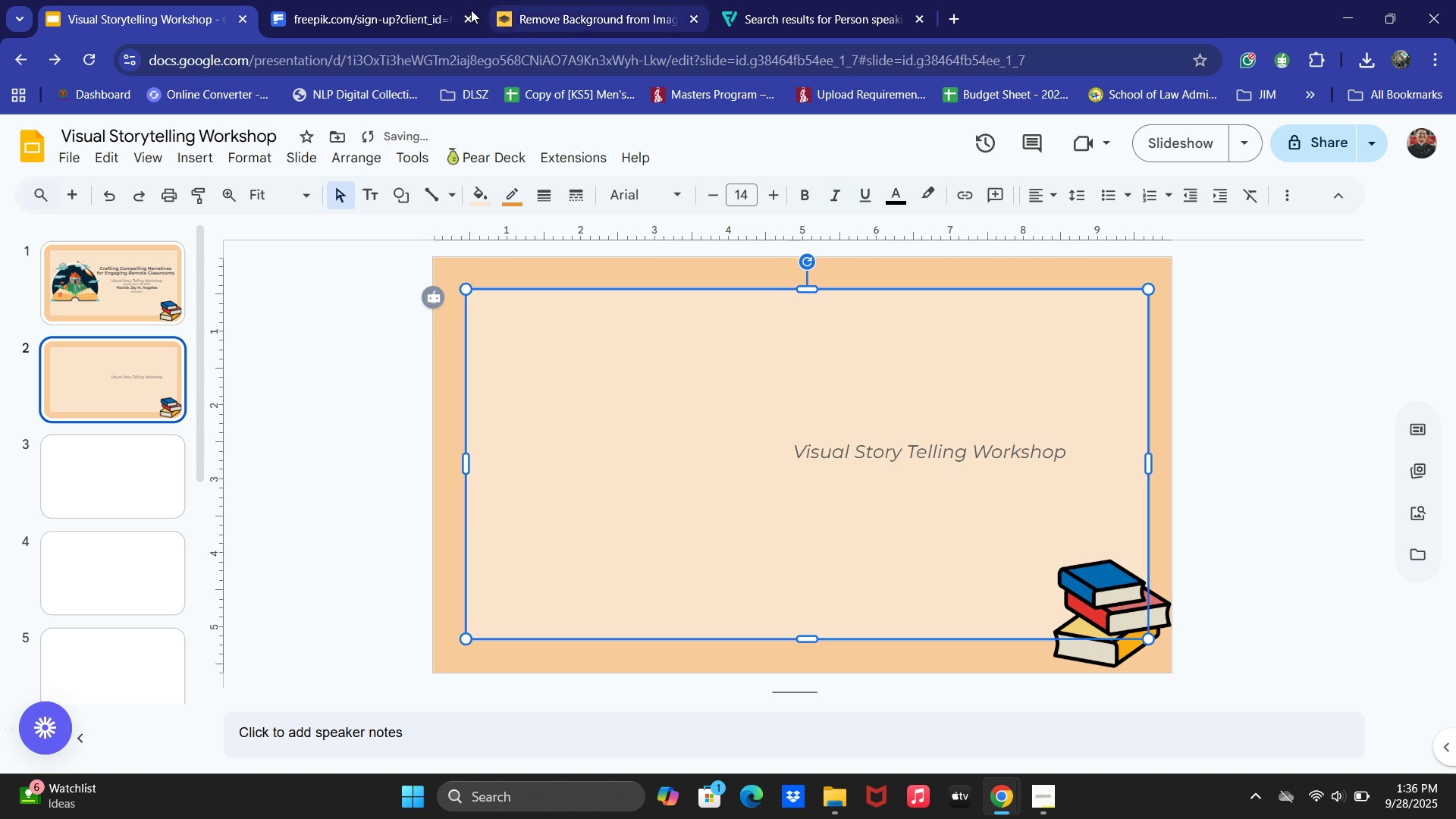 
left_click([1000, 509])
 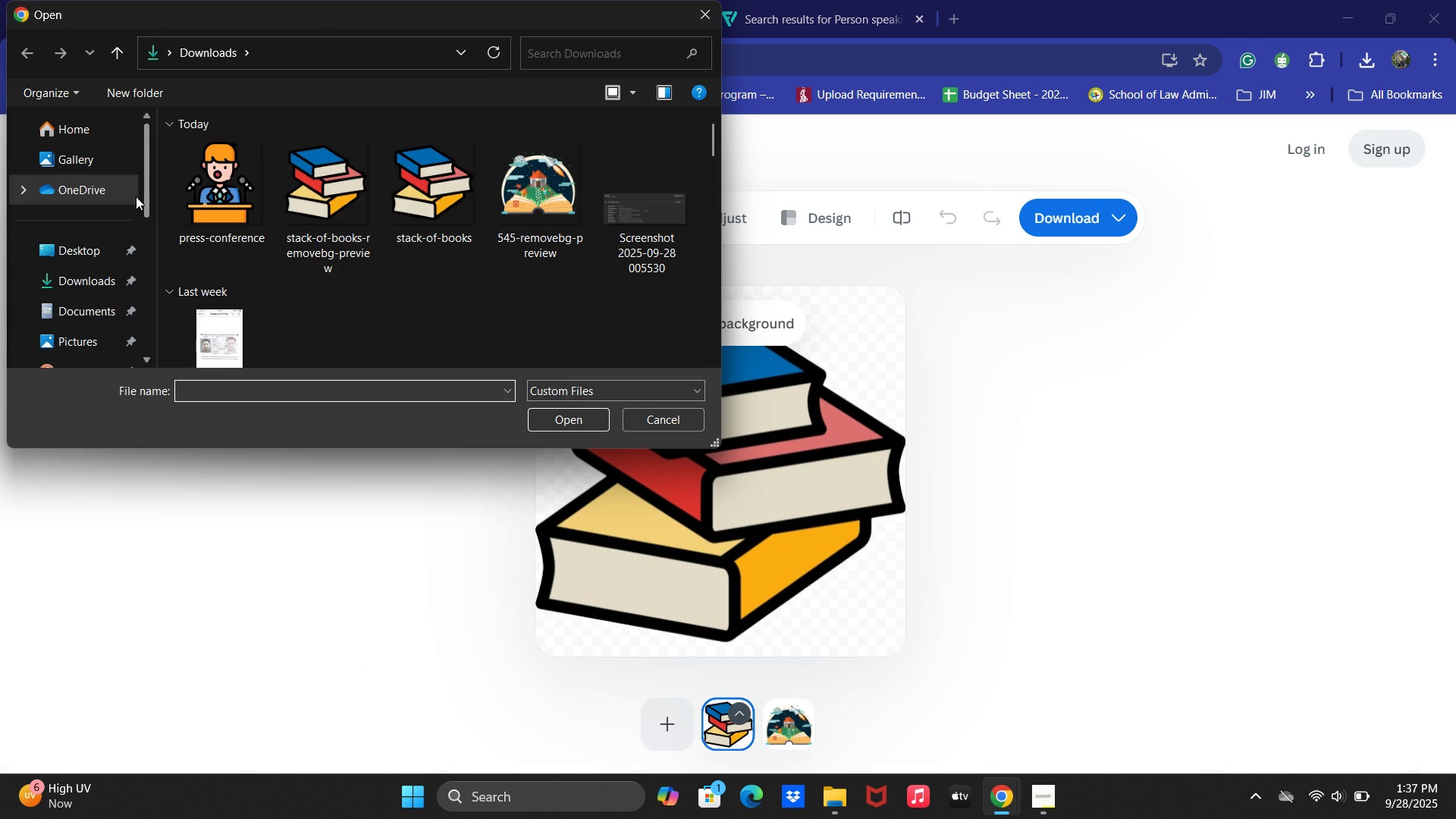 
double_click([181, 152])
 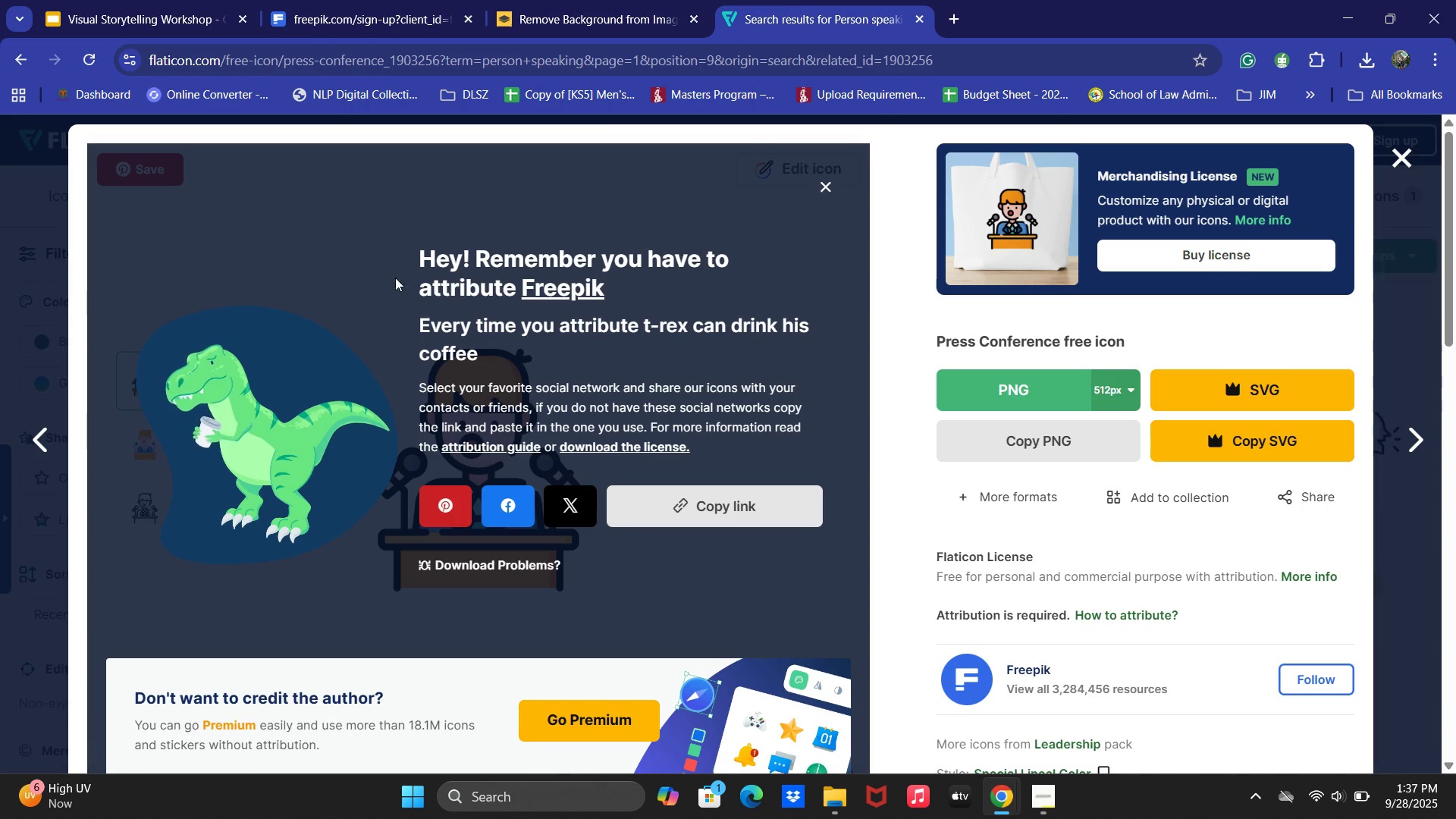 
wait(5.4)
 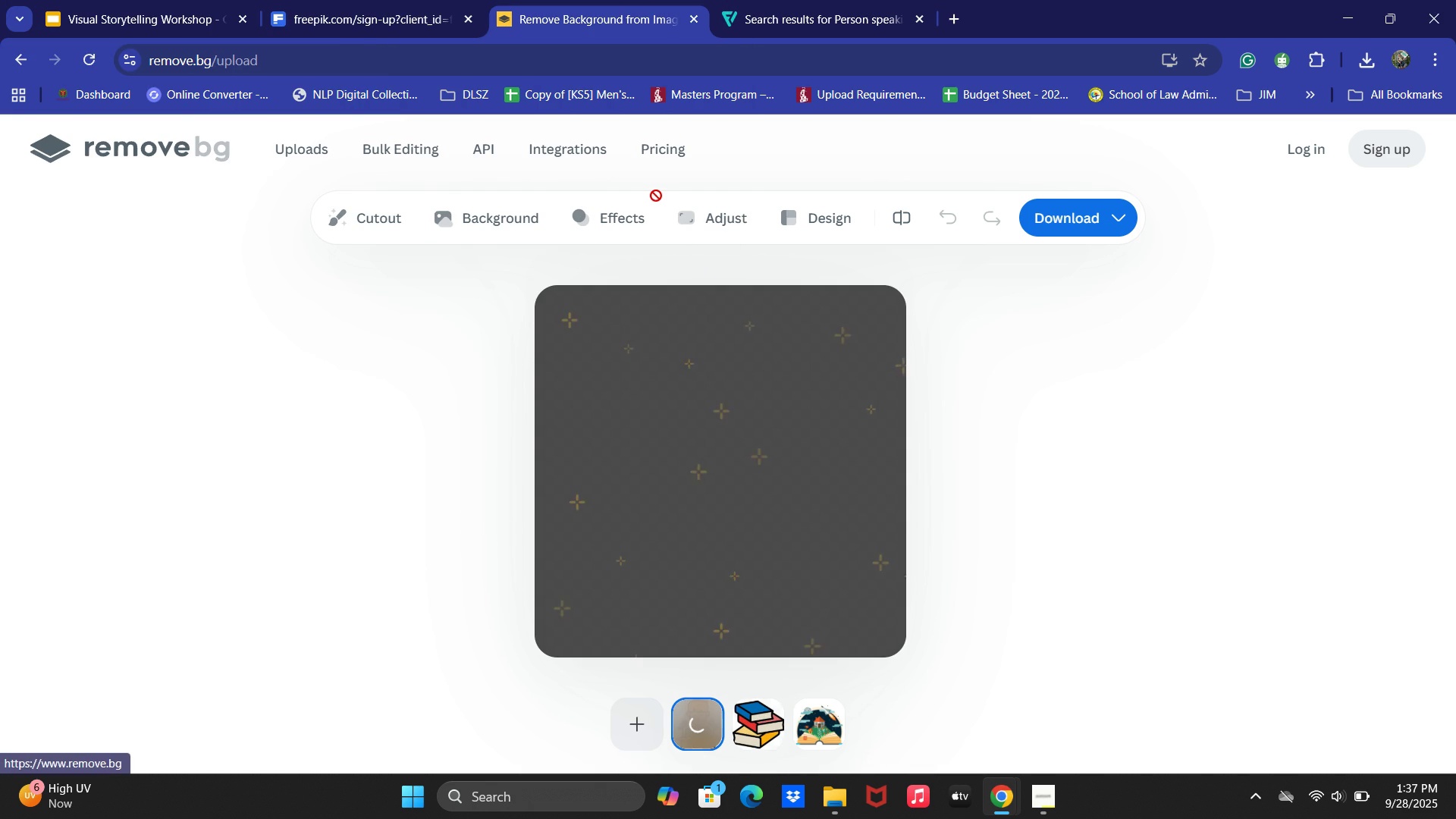 
left_click([1407, 155])
 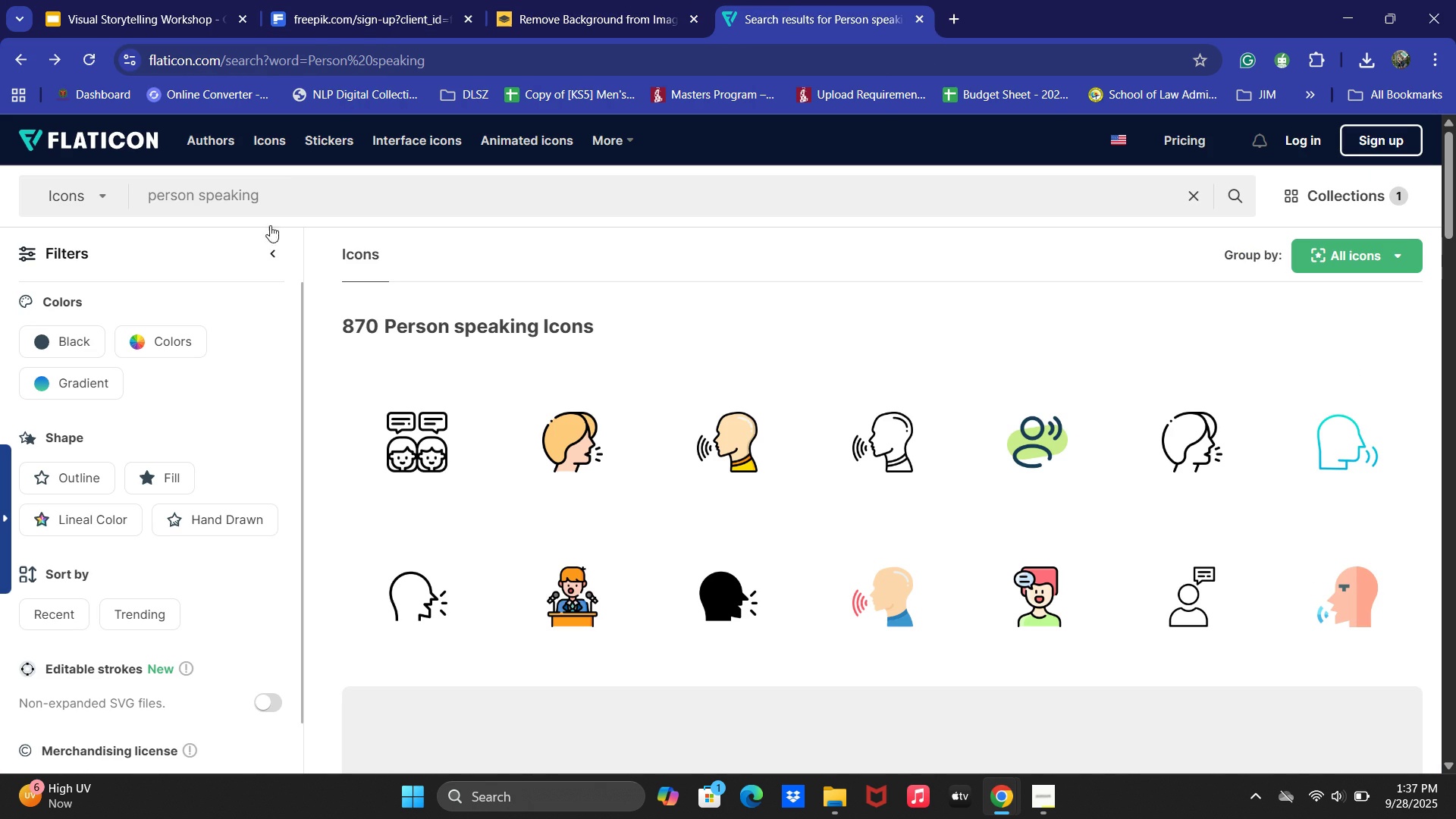 
left_click([279, 198])
 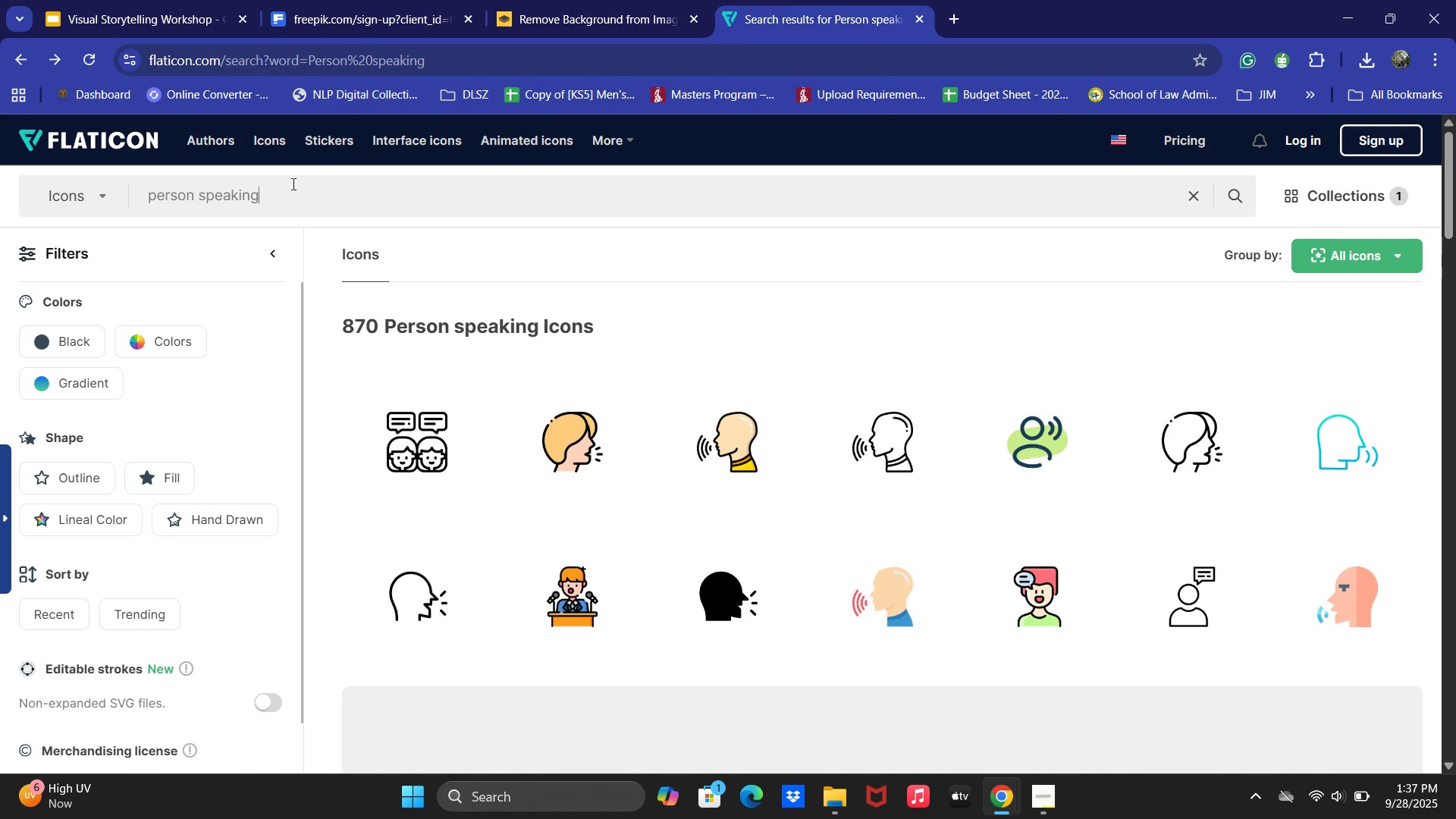 
key(Control+ControlLeft)
 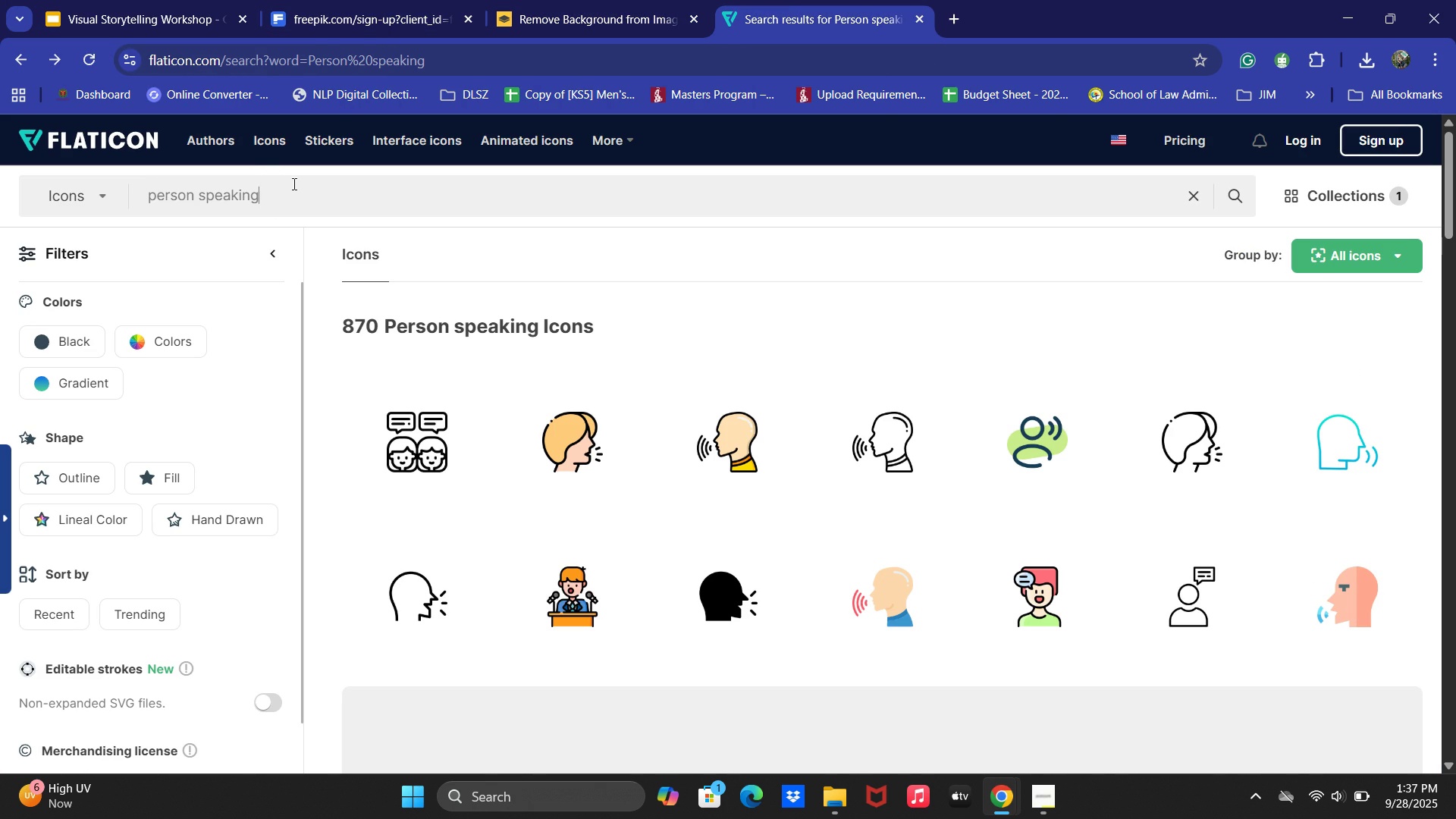 
key(Control+A)
 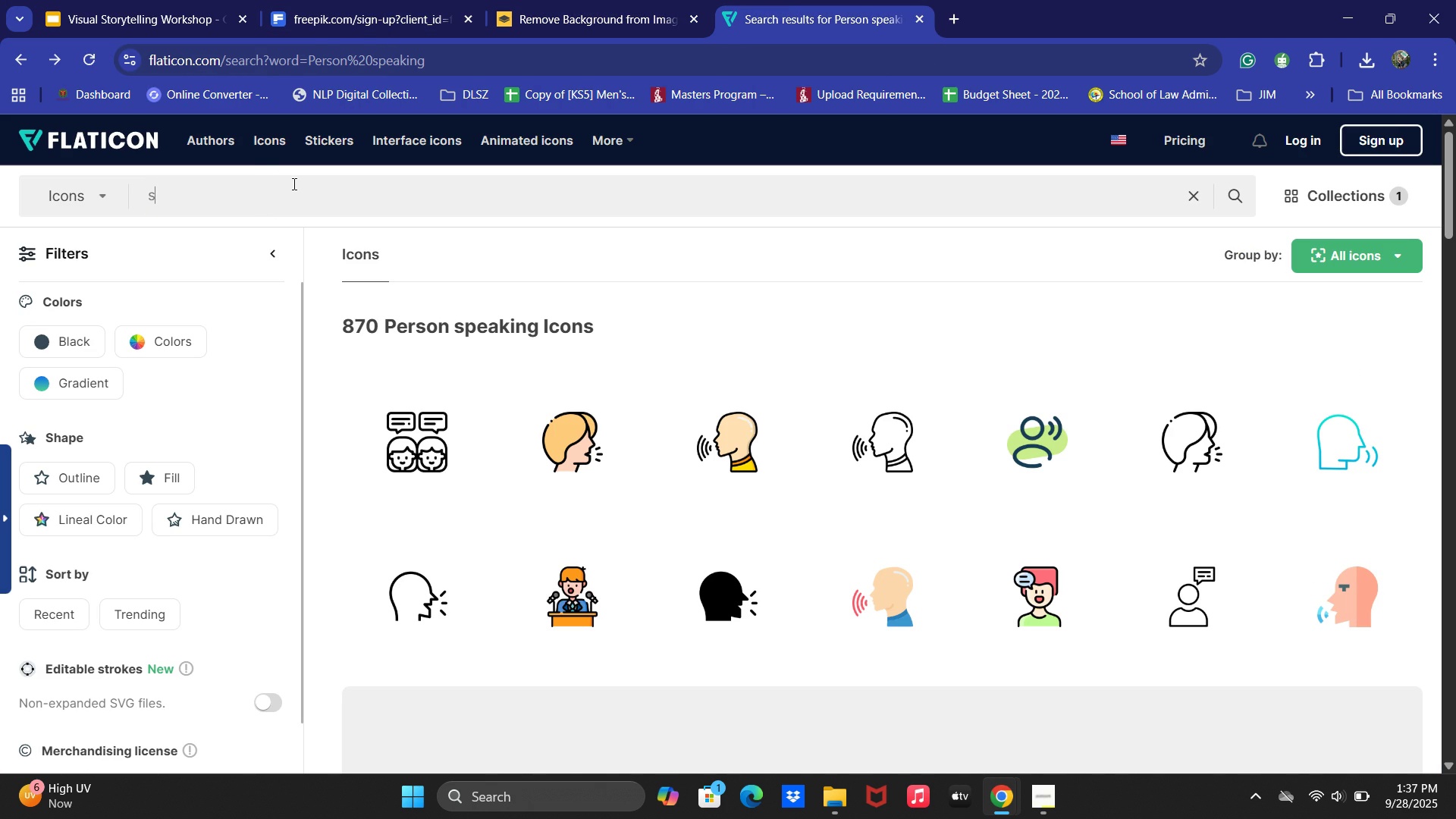 
type(storytelling)
 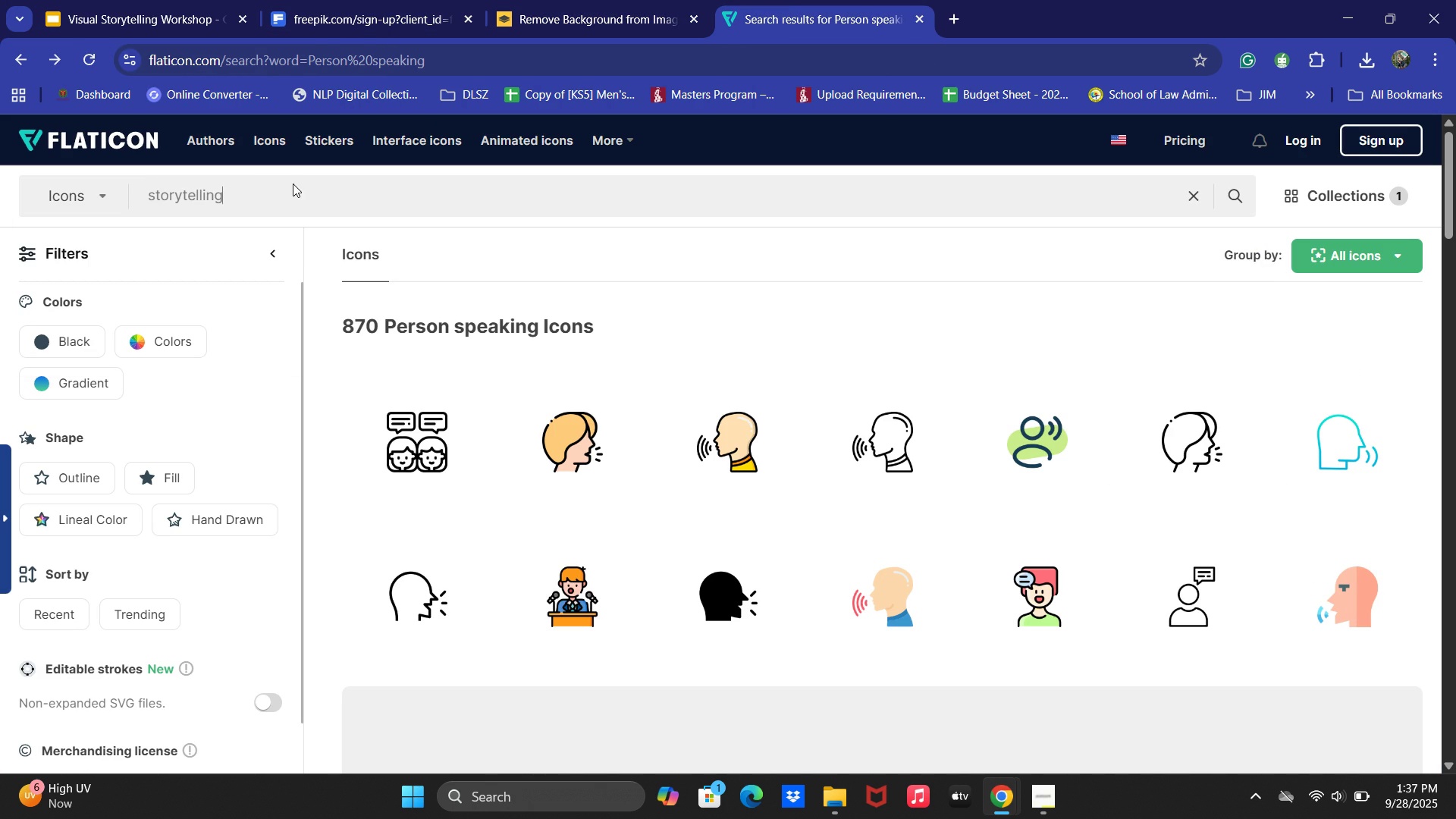 
key(Enter)
 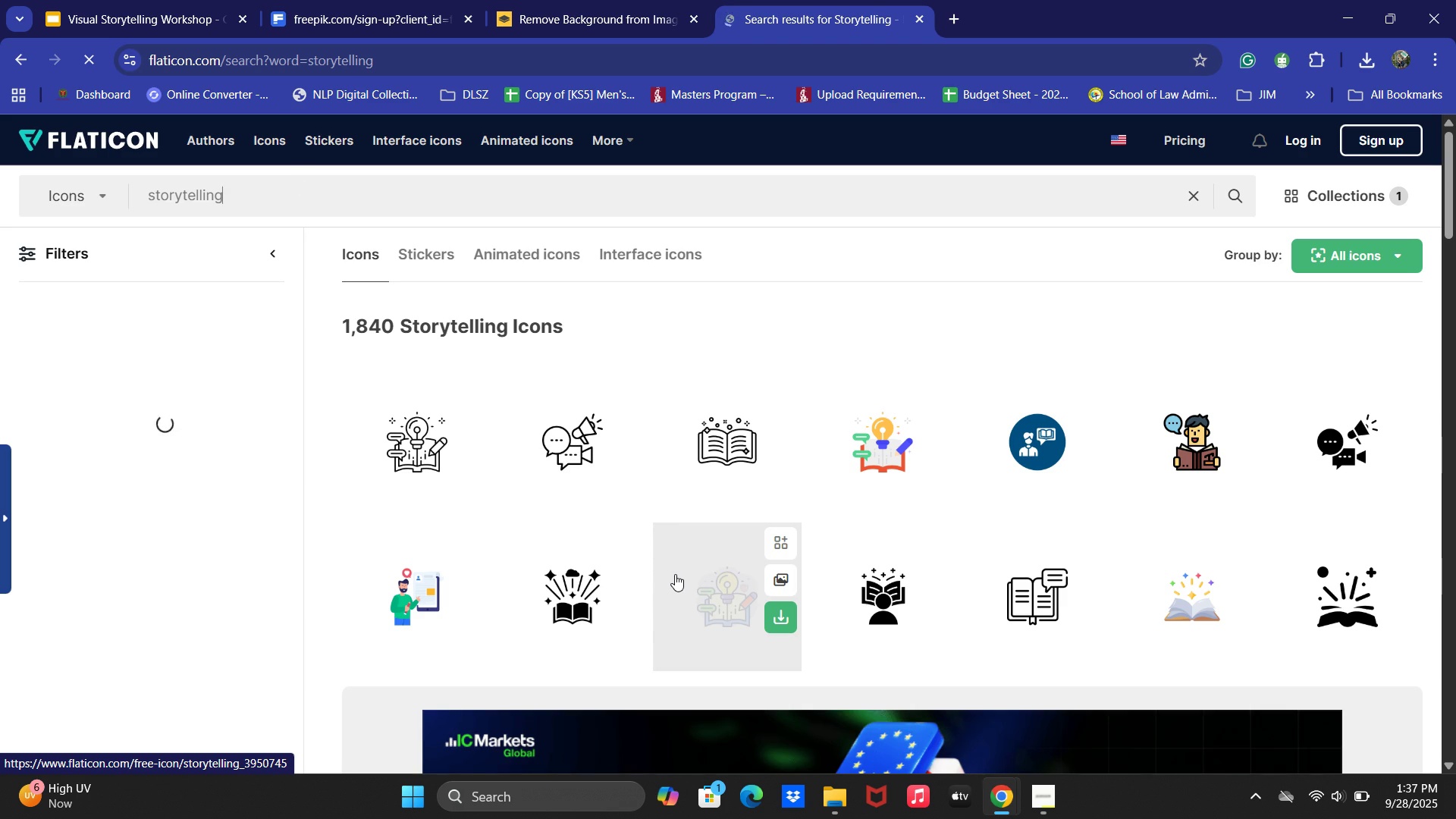 
wait(5.03)
 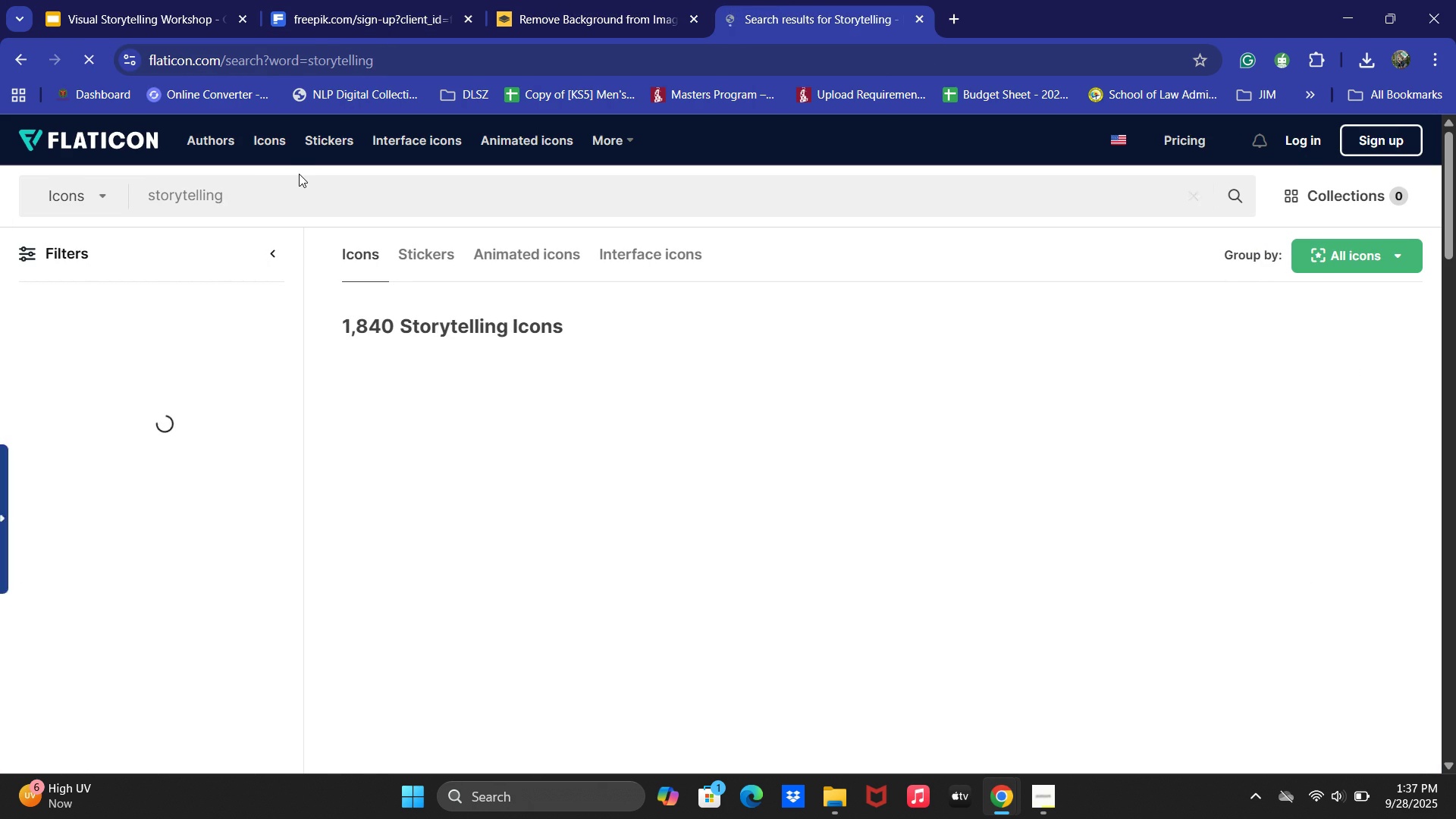 
left_click([437, 610])
 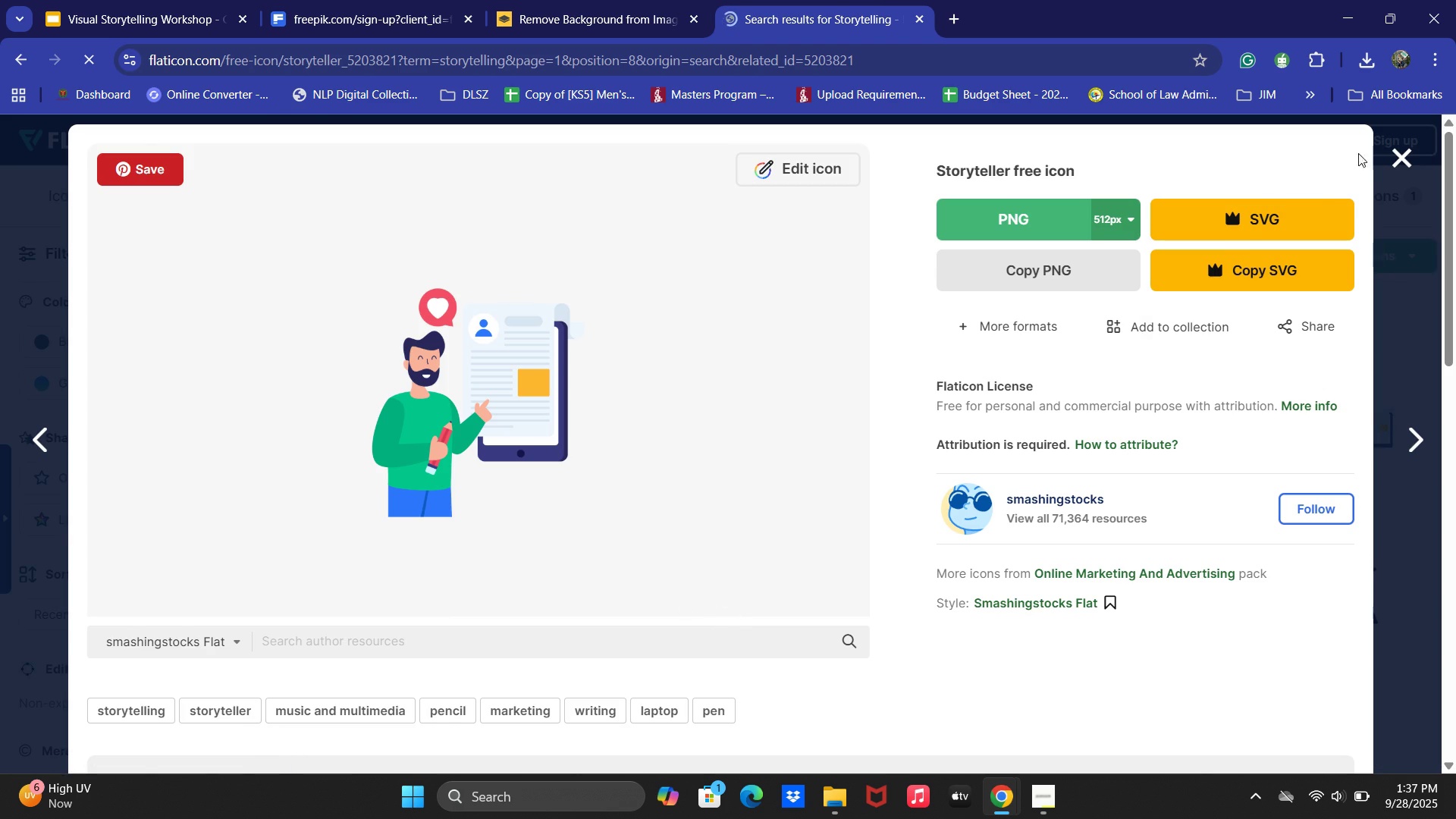 
scroll: coordinate [623, 473], scroll_direction: down, amount: 9.0
 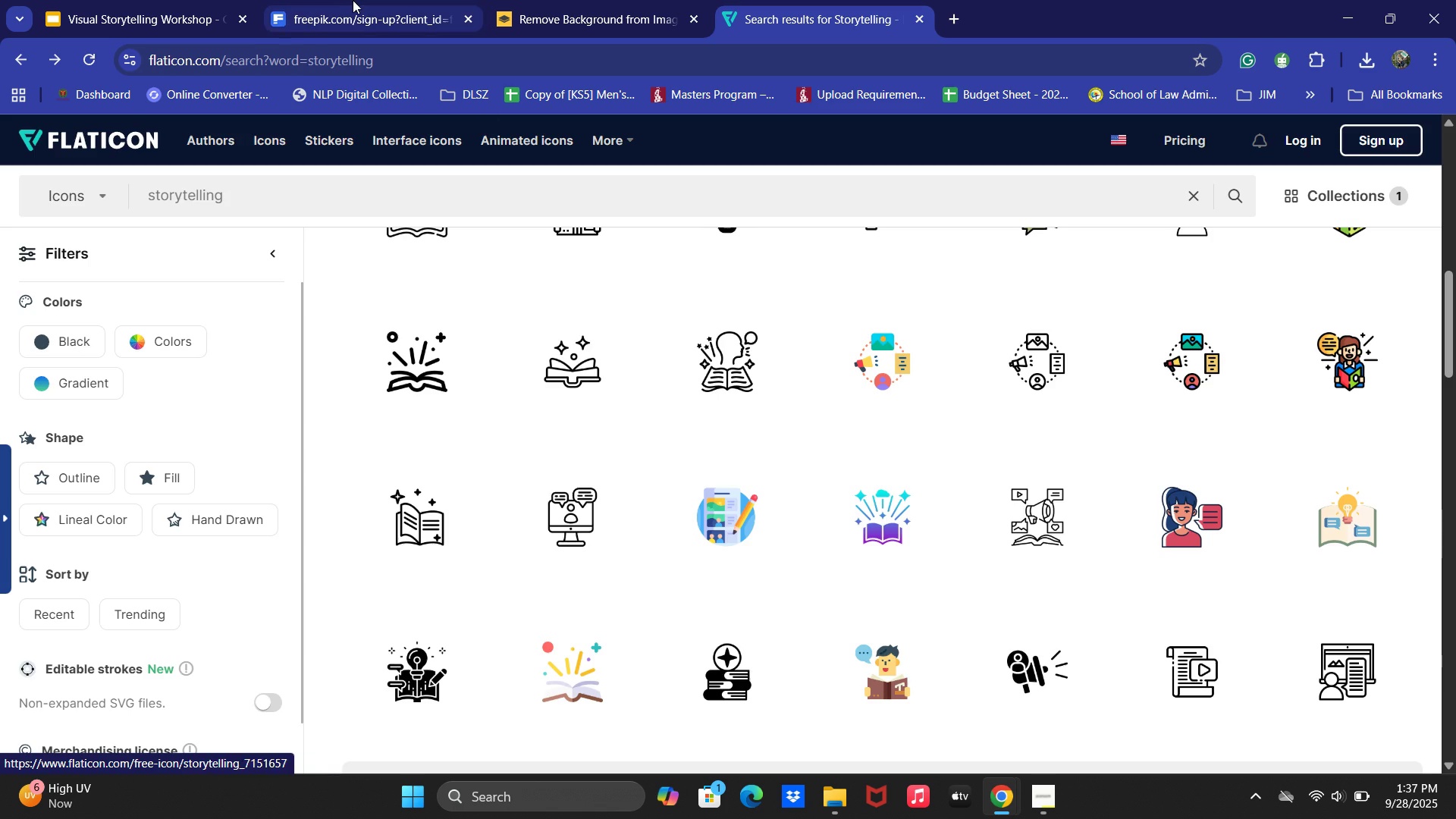 
left_click([353, 0])
 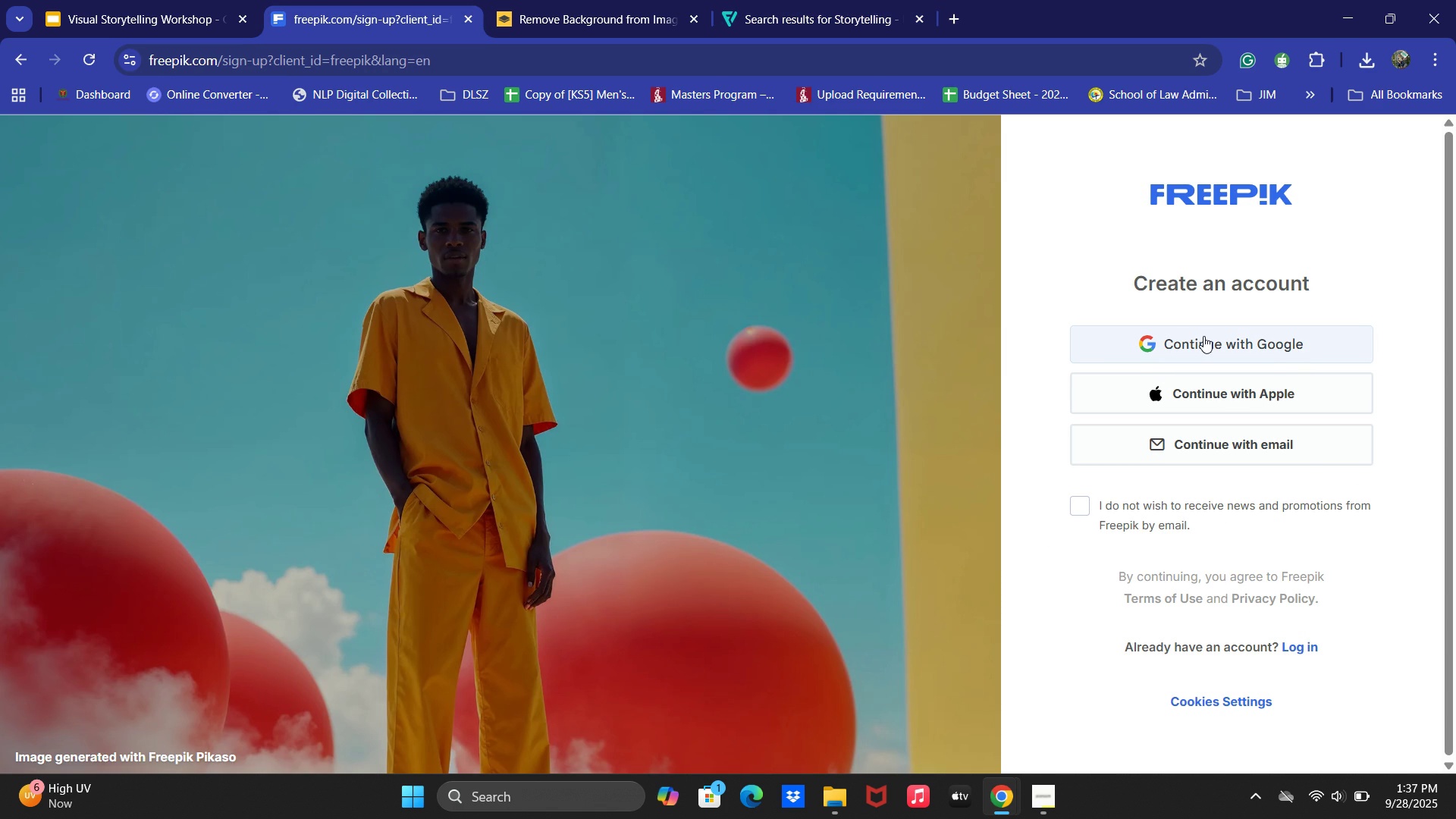 
left_click([5, 51])
 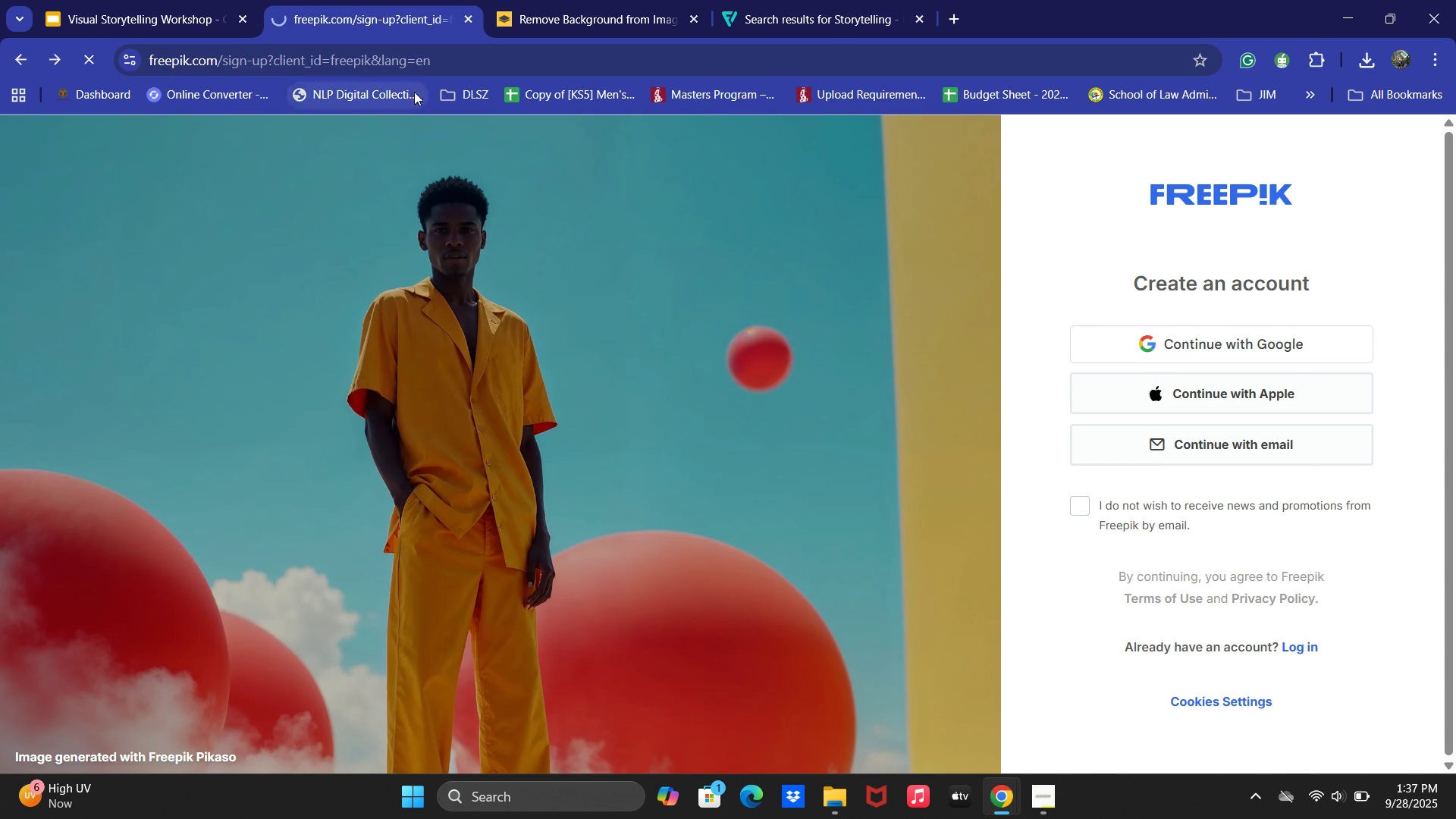 
mouse_move([642, 103])
 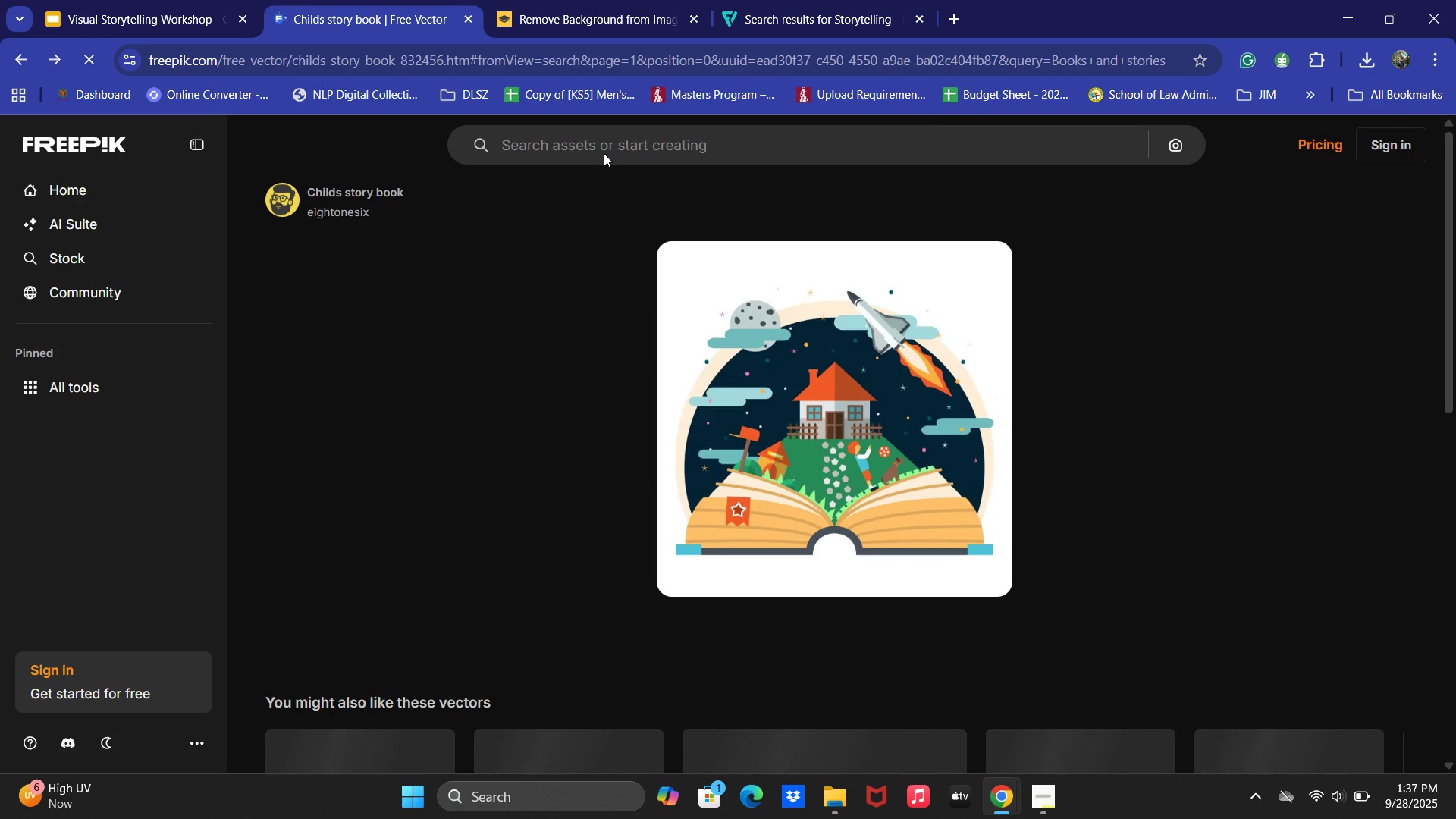 
left_click([604, 153])
 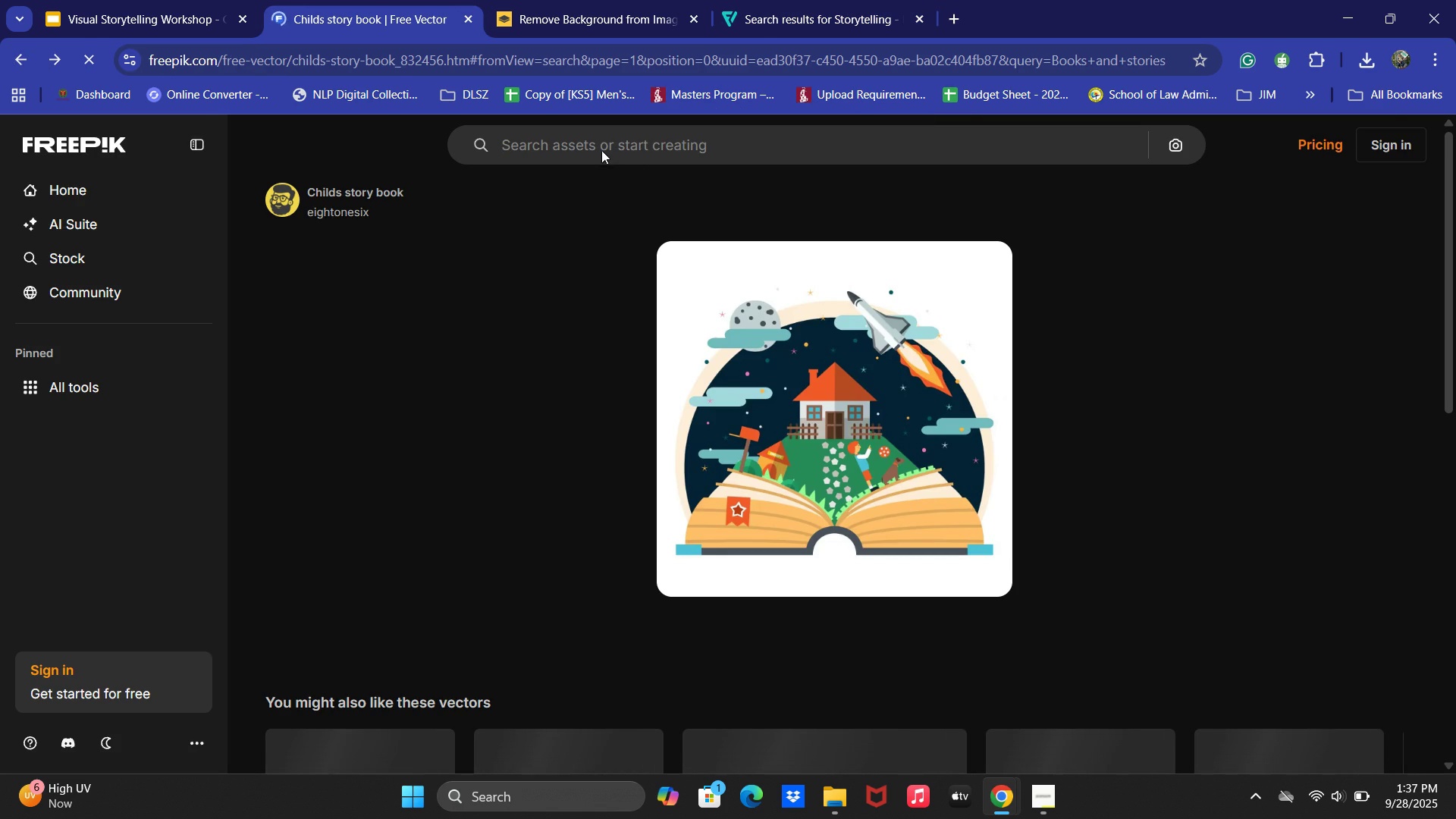 
left_click([601, 149])
 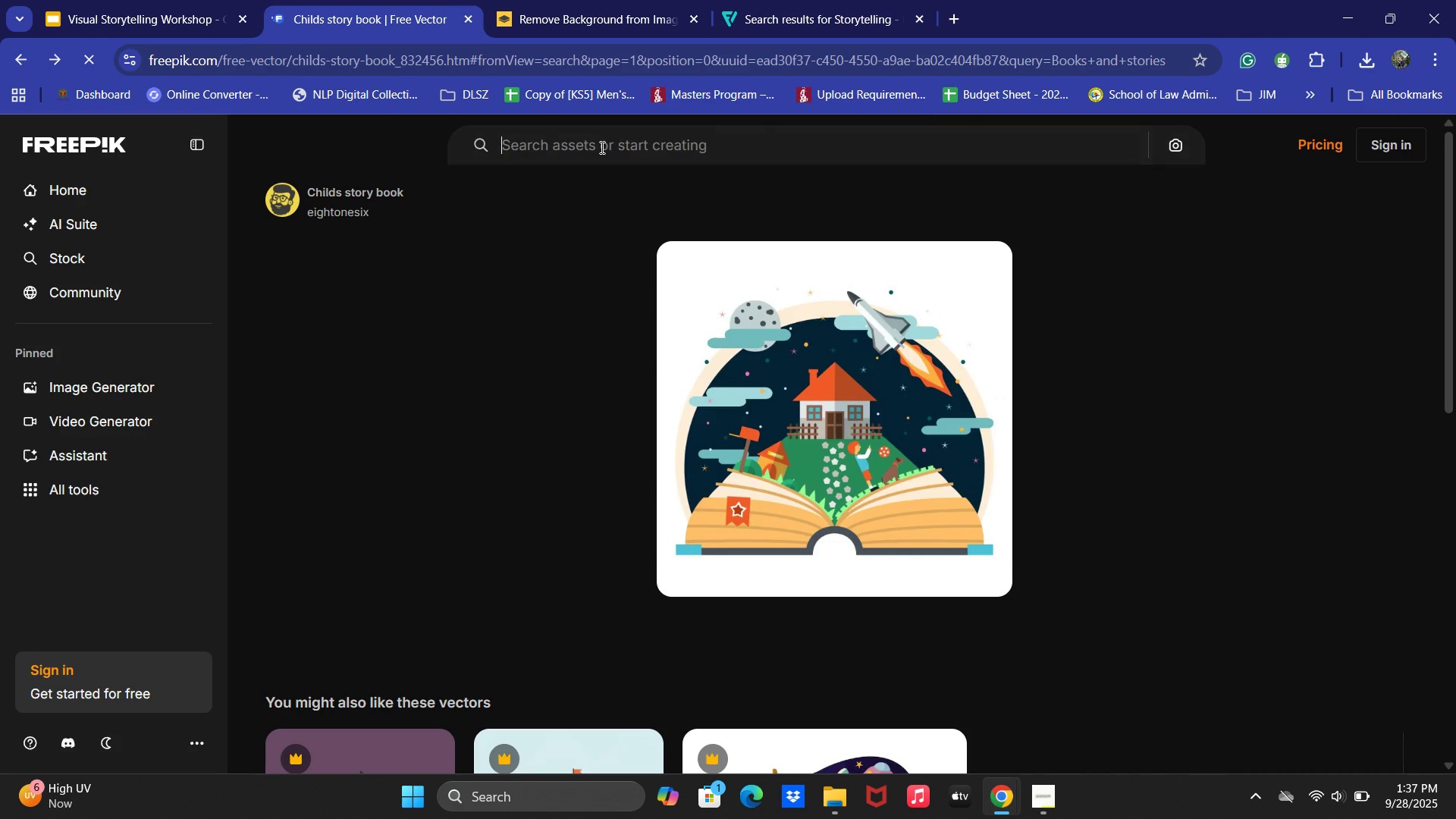 
left_click([601, 147])
 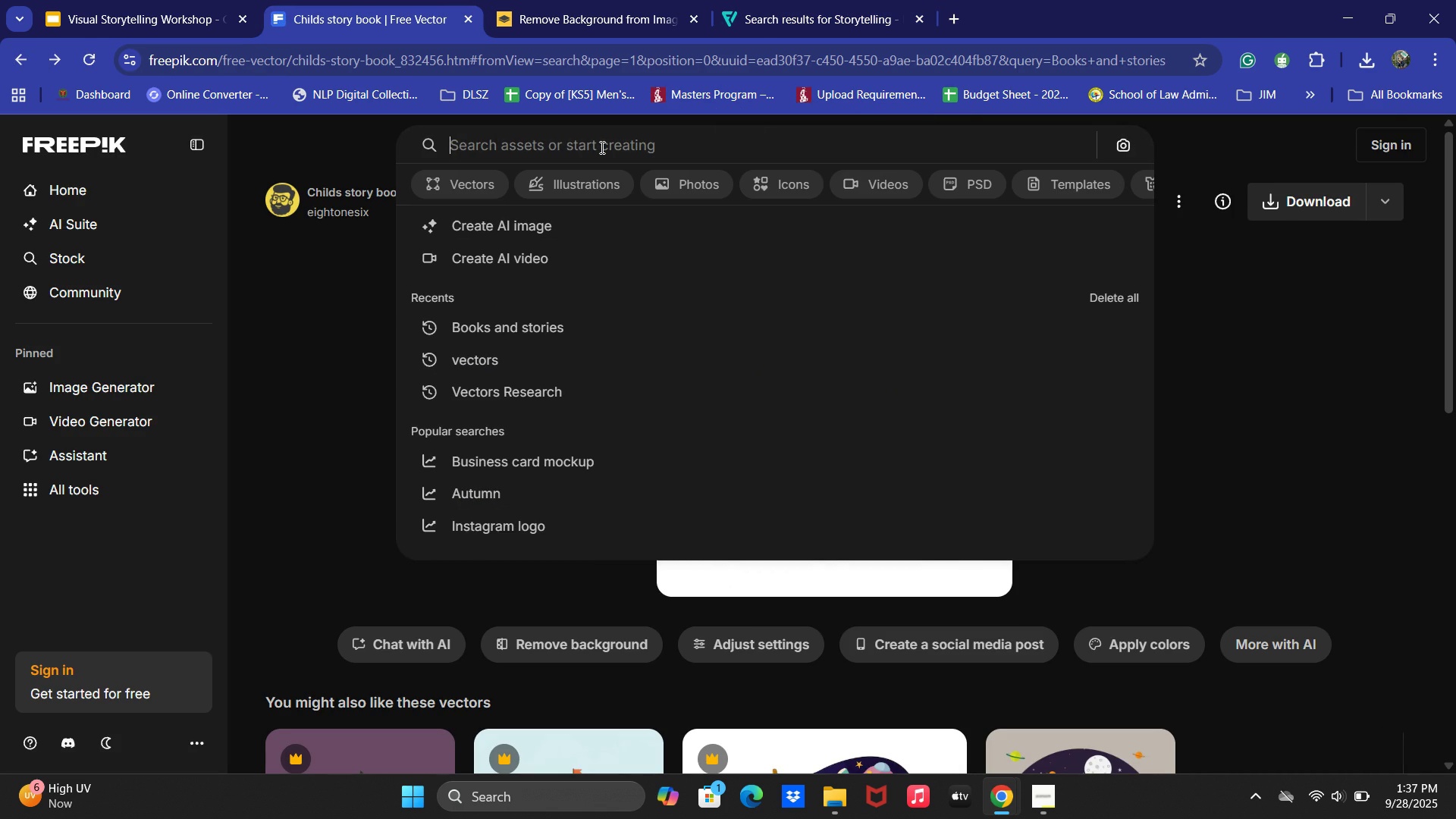 
type(storytelling vector)
 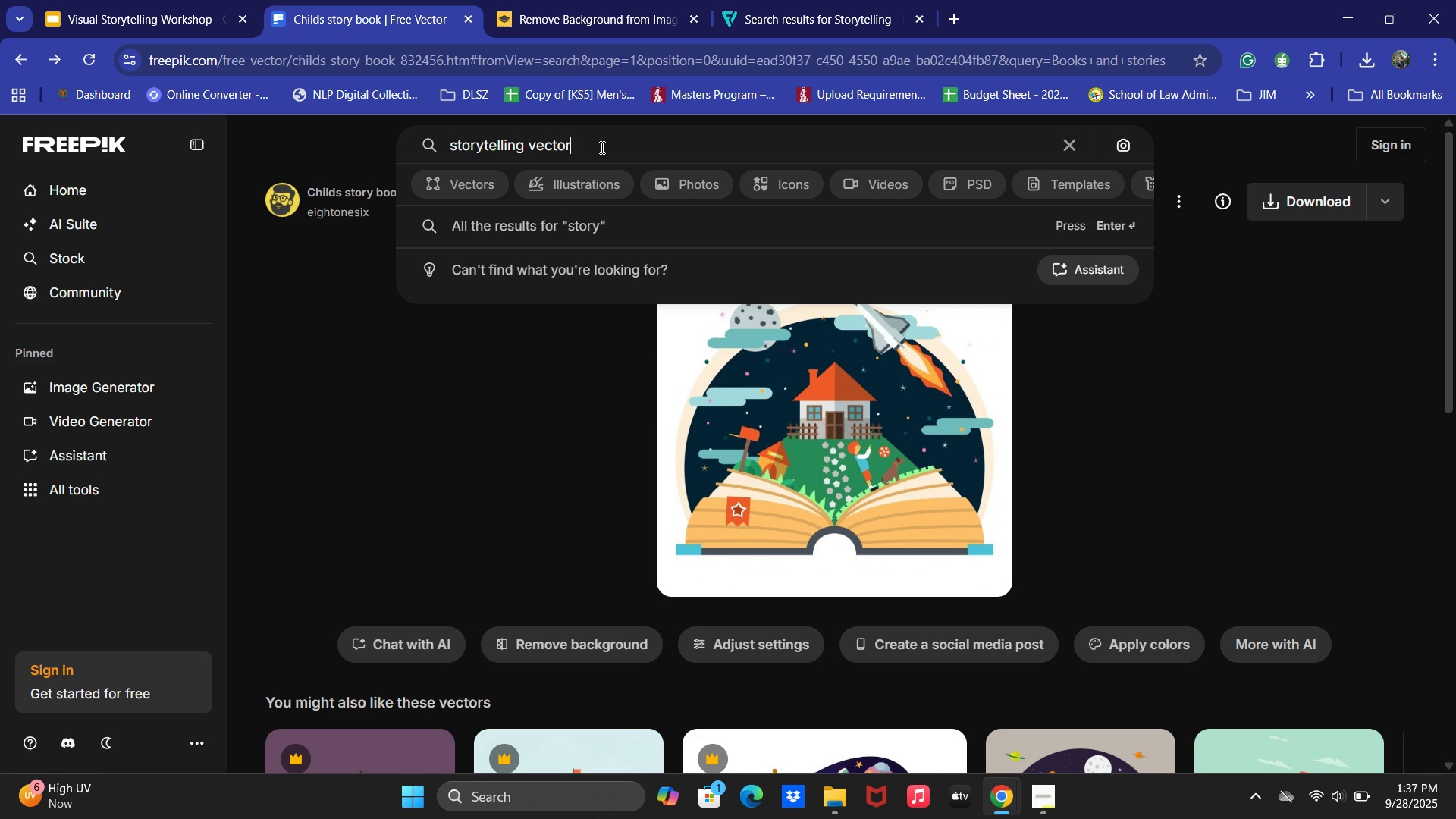 
key(Enter)
 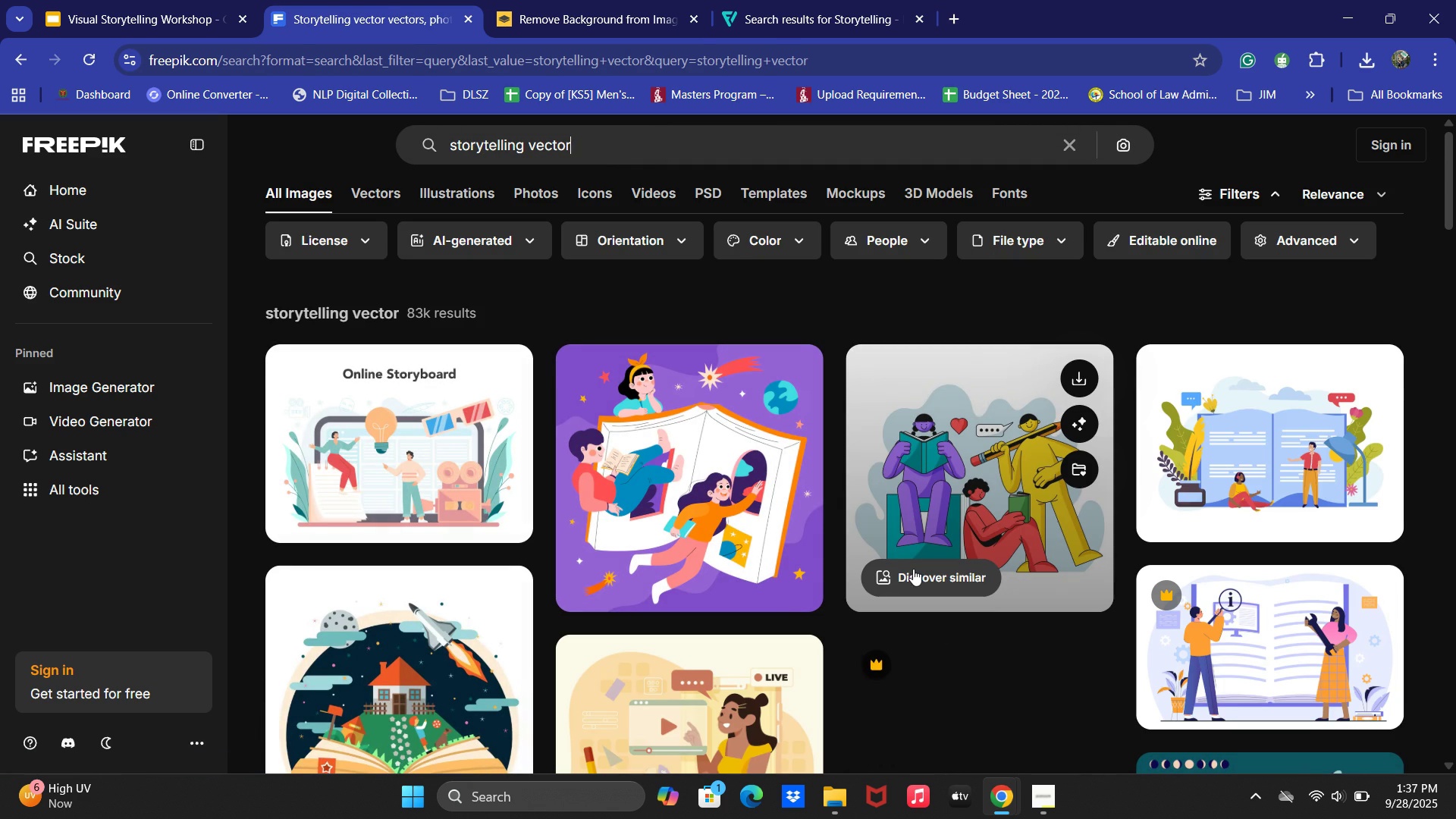 
scroll: coordinate [1006, 505], scroll_direction: down, amount: 2.0
 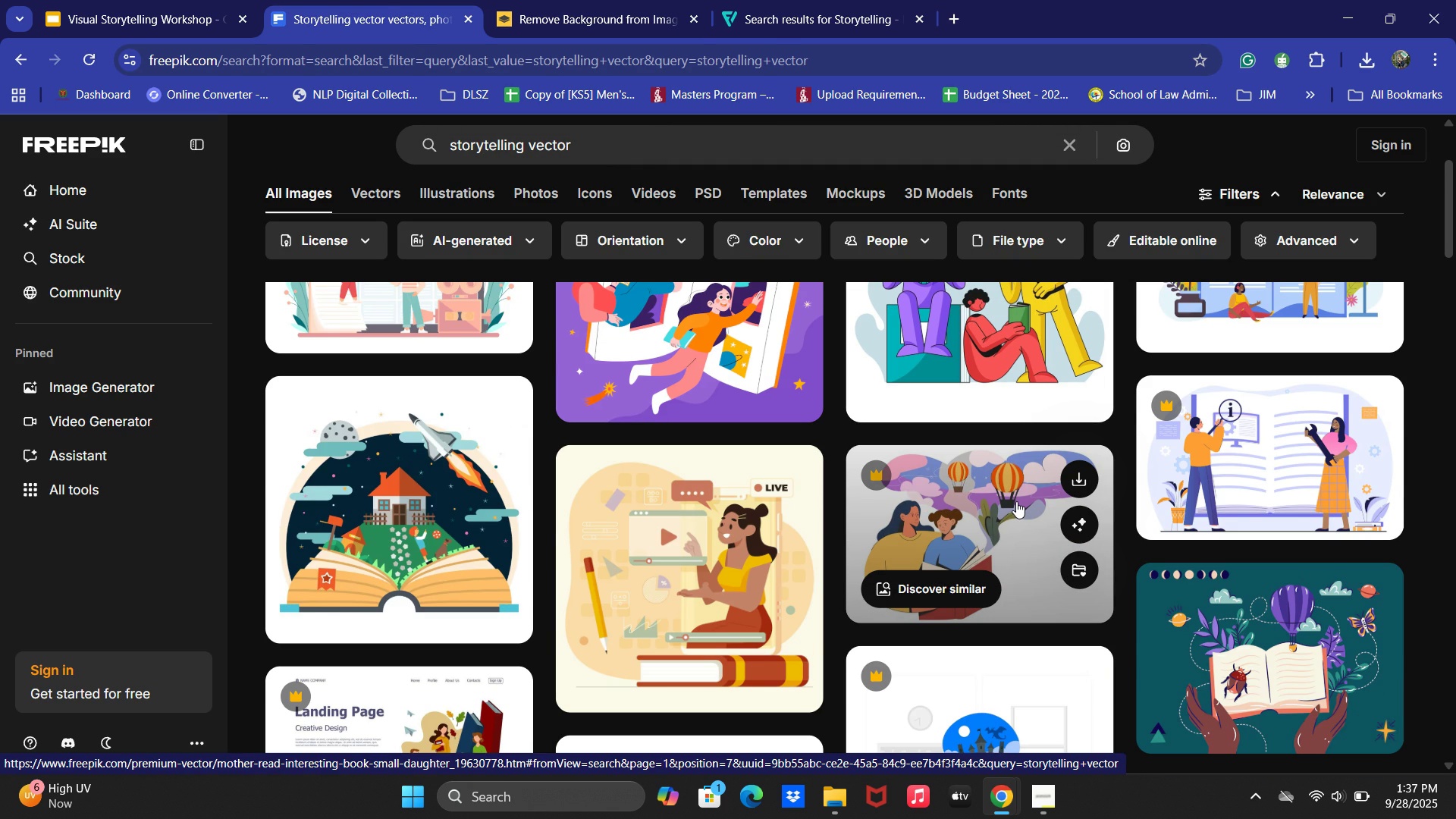 
scroll: coordinate [1016, 501], scroll_direction: up, amount: 1.0
 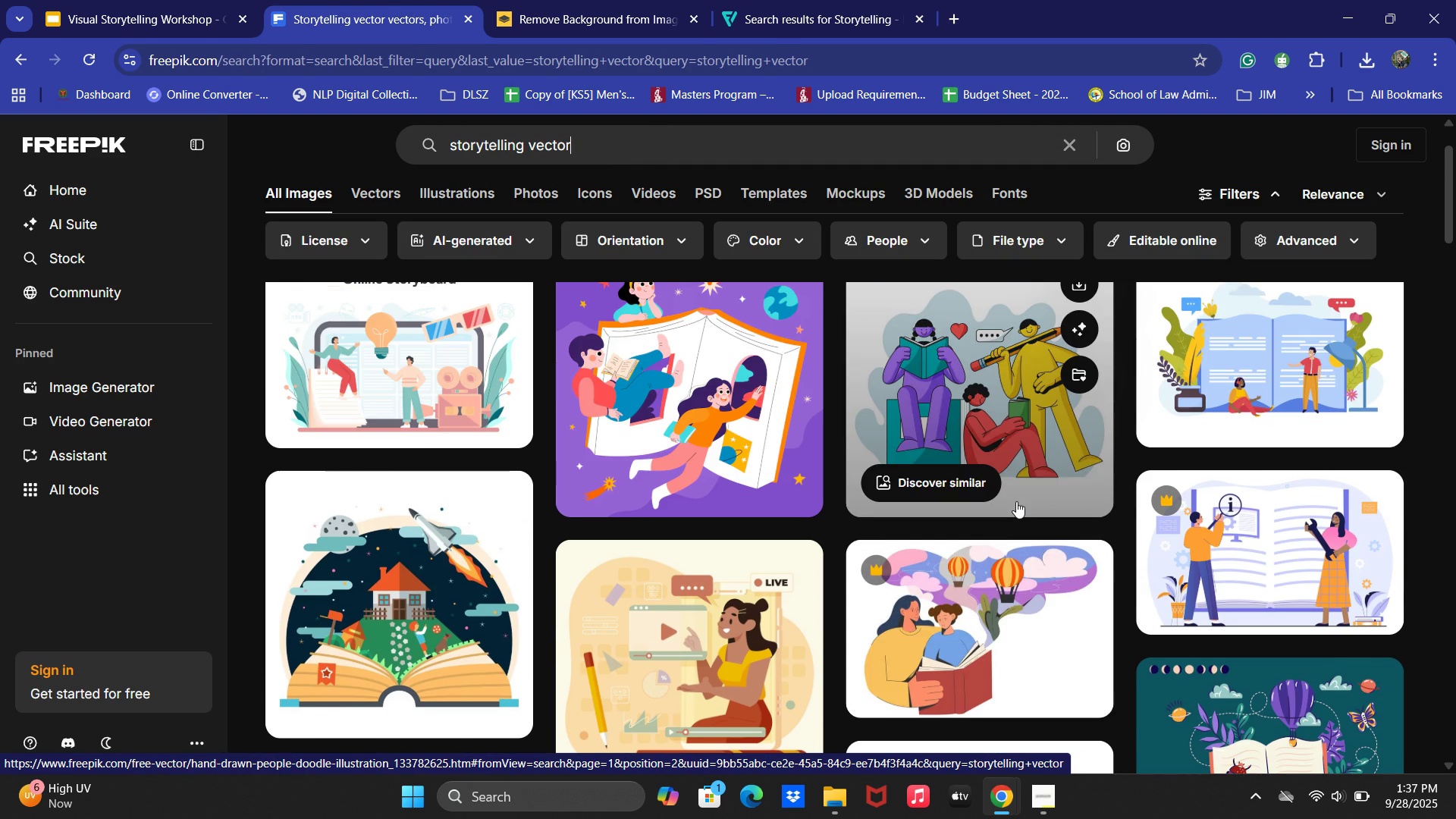 
scroll: coordinate [1021, 501], scroll_direction: down, amount: 5.0
 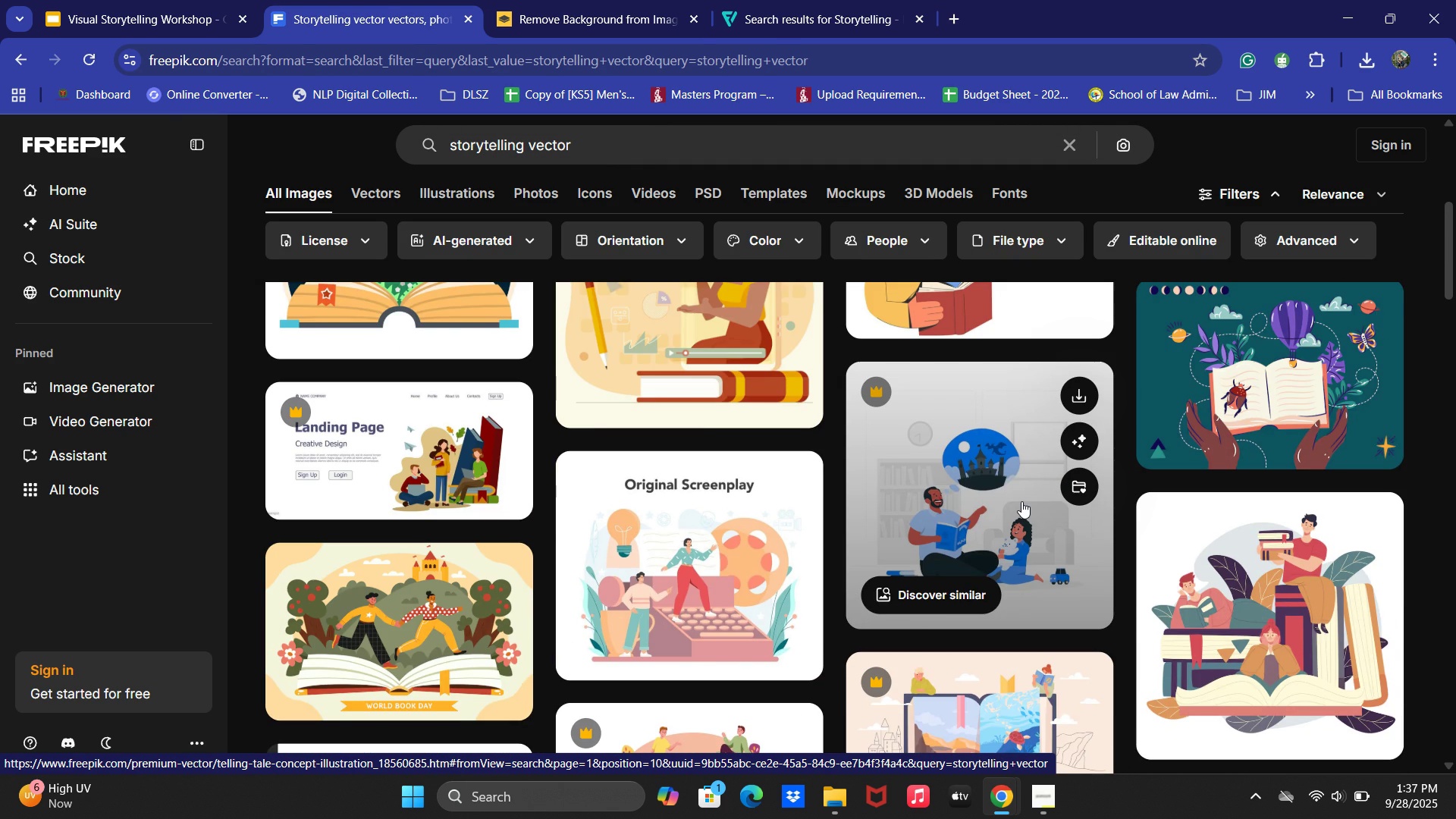 
scroll: coordinate [1021, 501], scroll_direction: up, amount: 1.0
 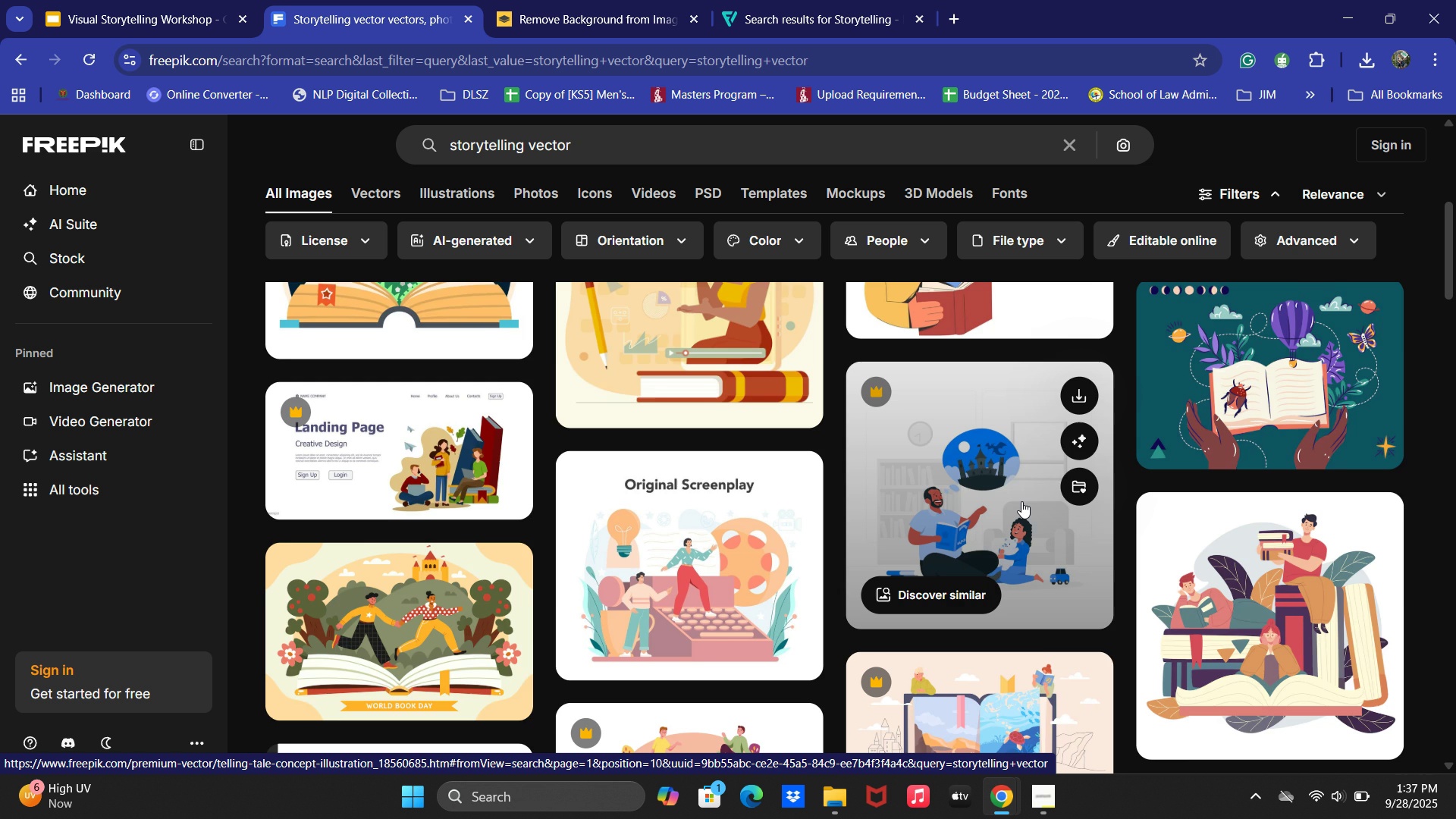 
scroll: coordinate [1021, 501], scroll_direction: down, amount: 1.0
 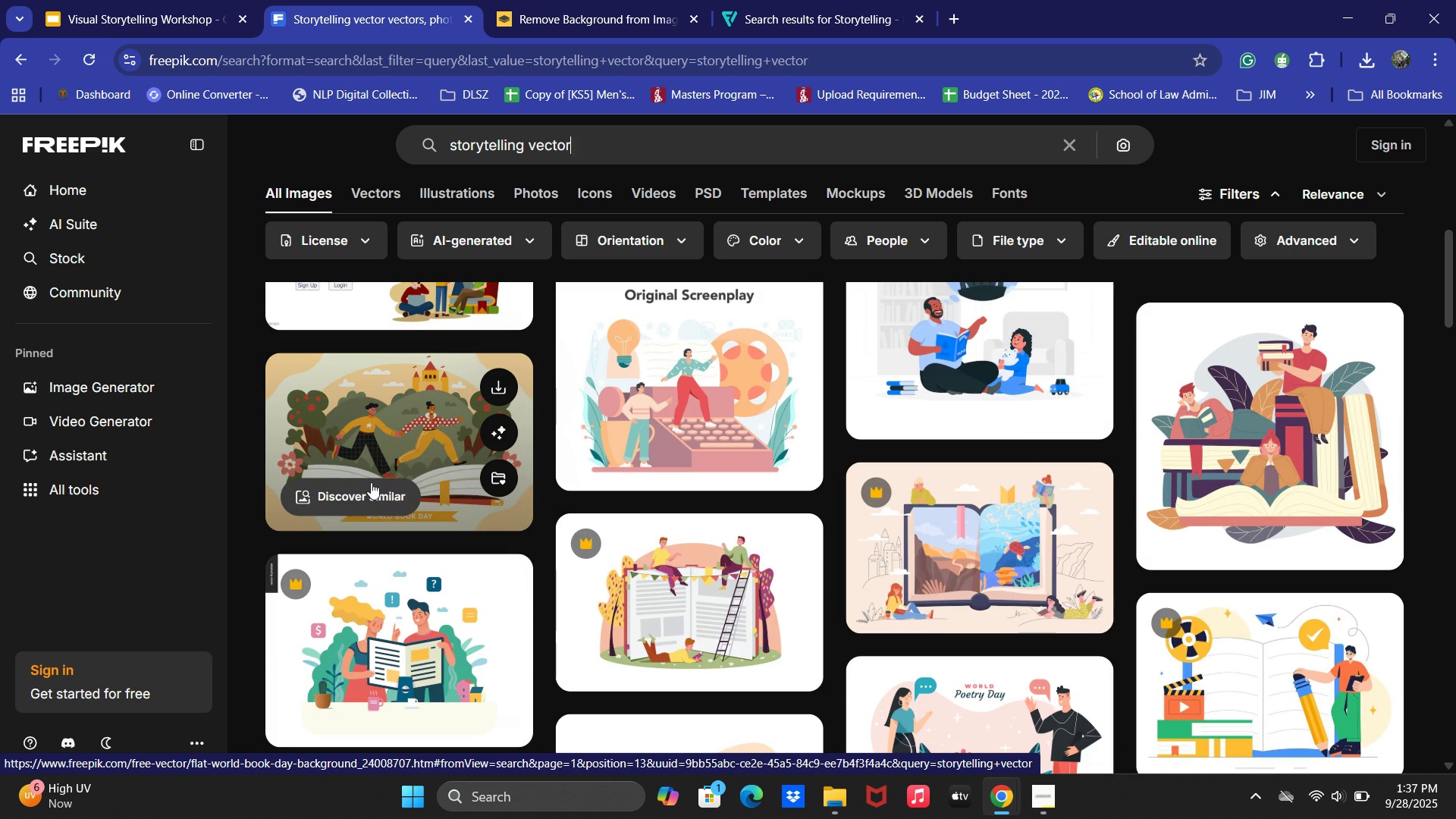 
left_click([403, 444])
 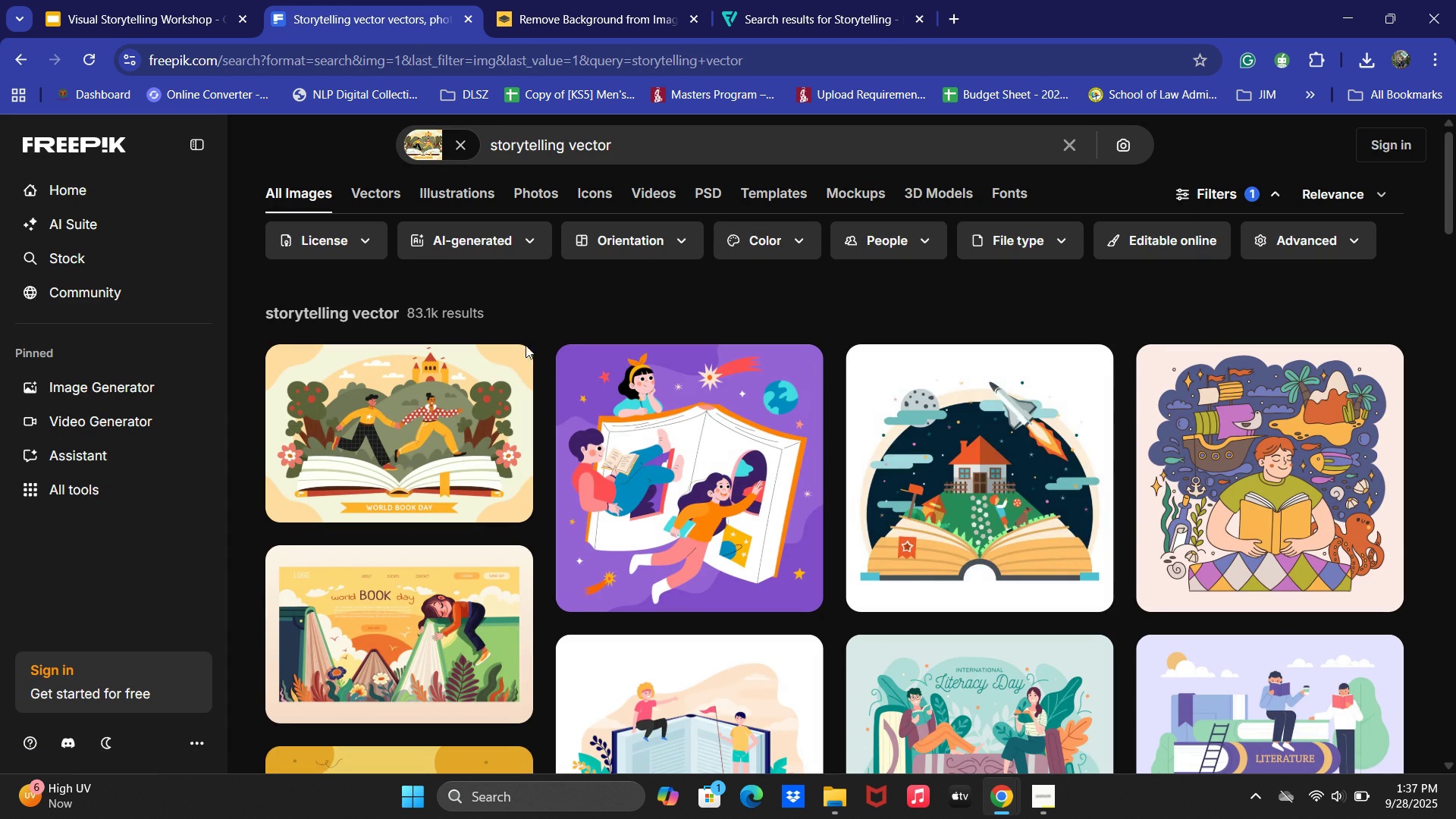 
wait(5.98)
 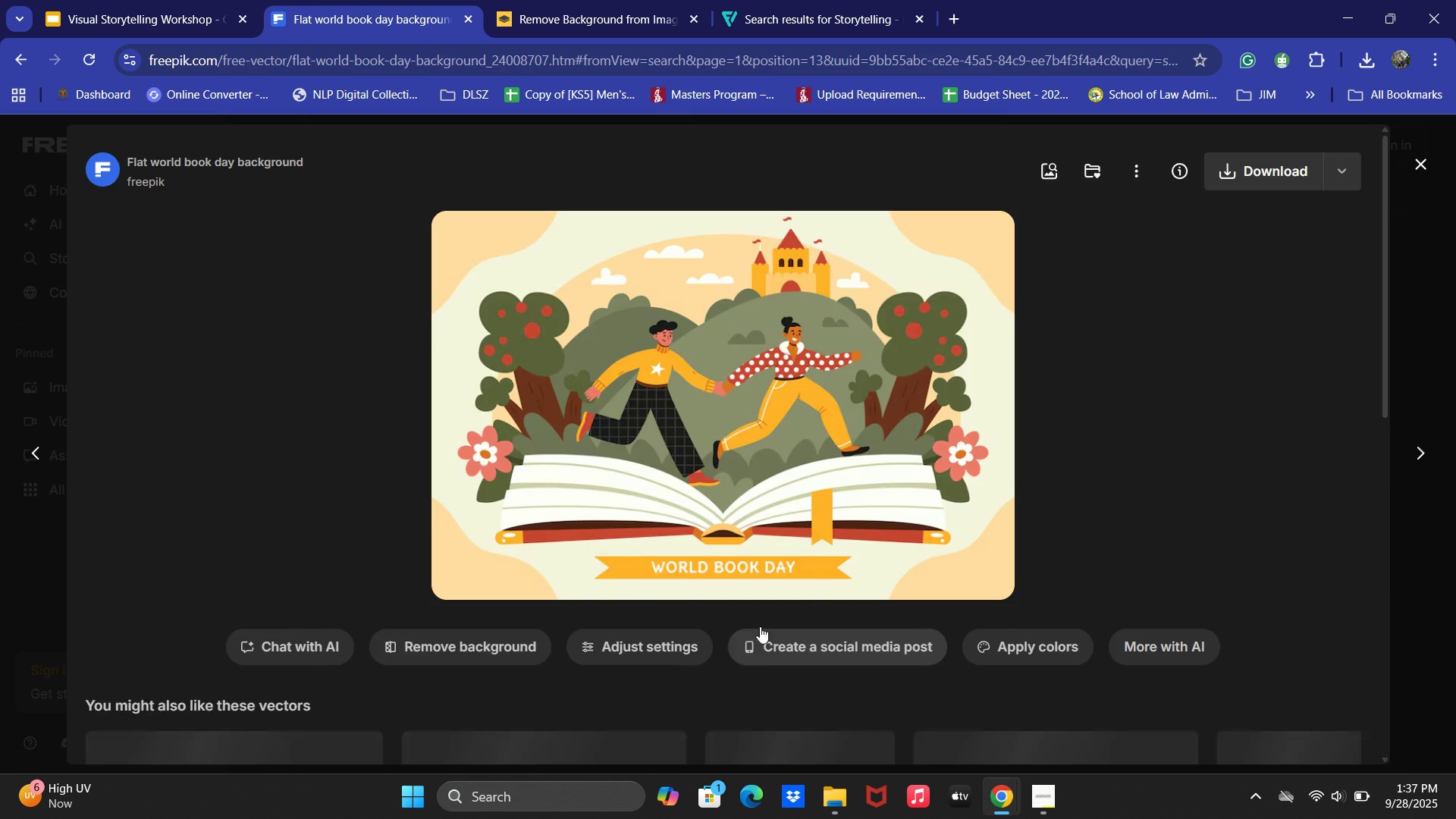 
scroll: coordinate [1034, 460], scroll_direction: down, amount: 1.0
 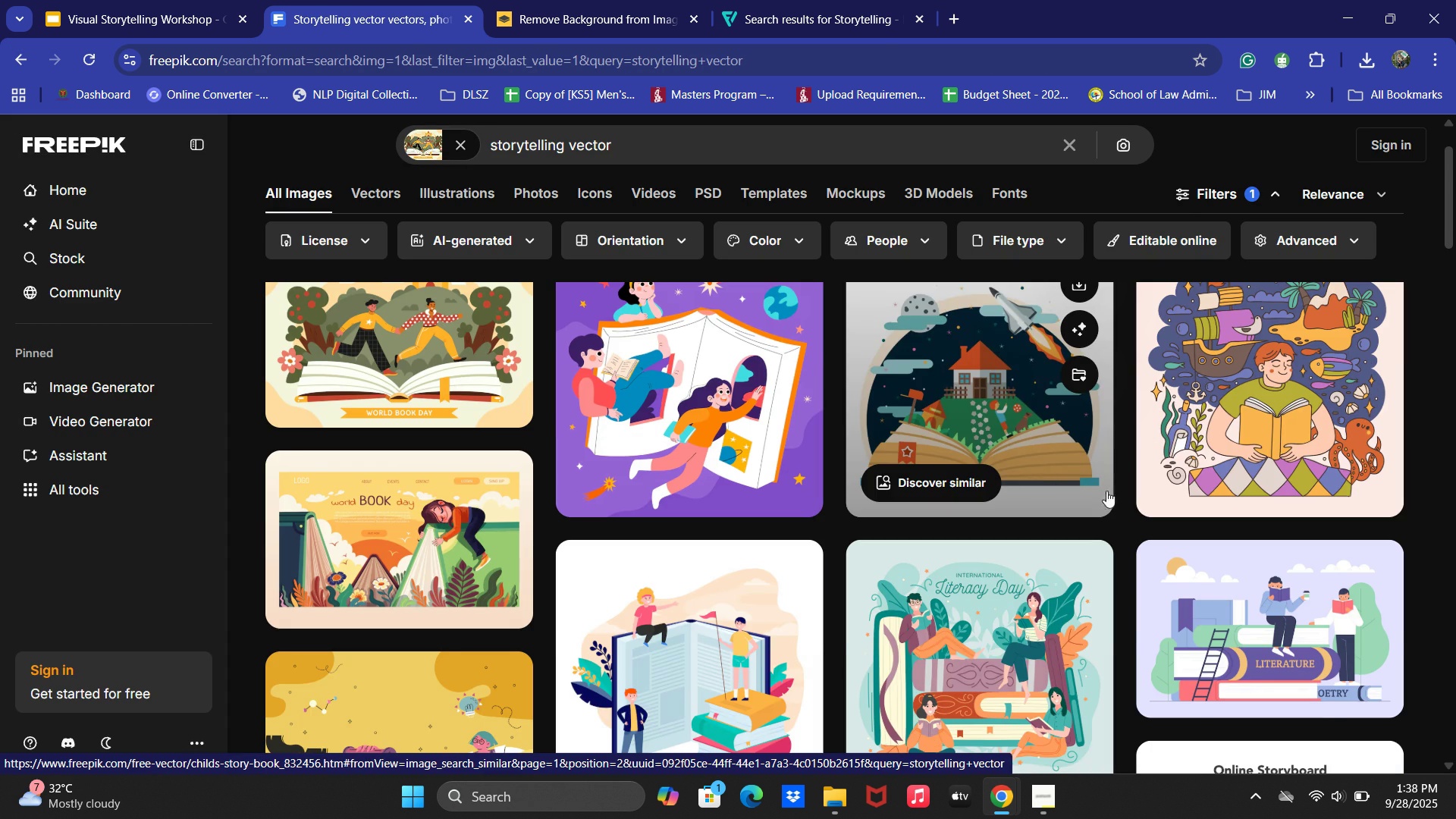 
scroll: coordinate [1243, 437], scroll_direction: up, amount: 1.0
 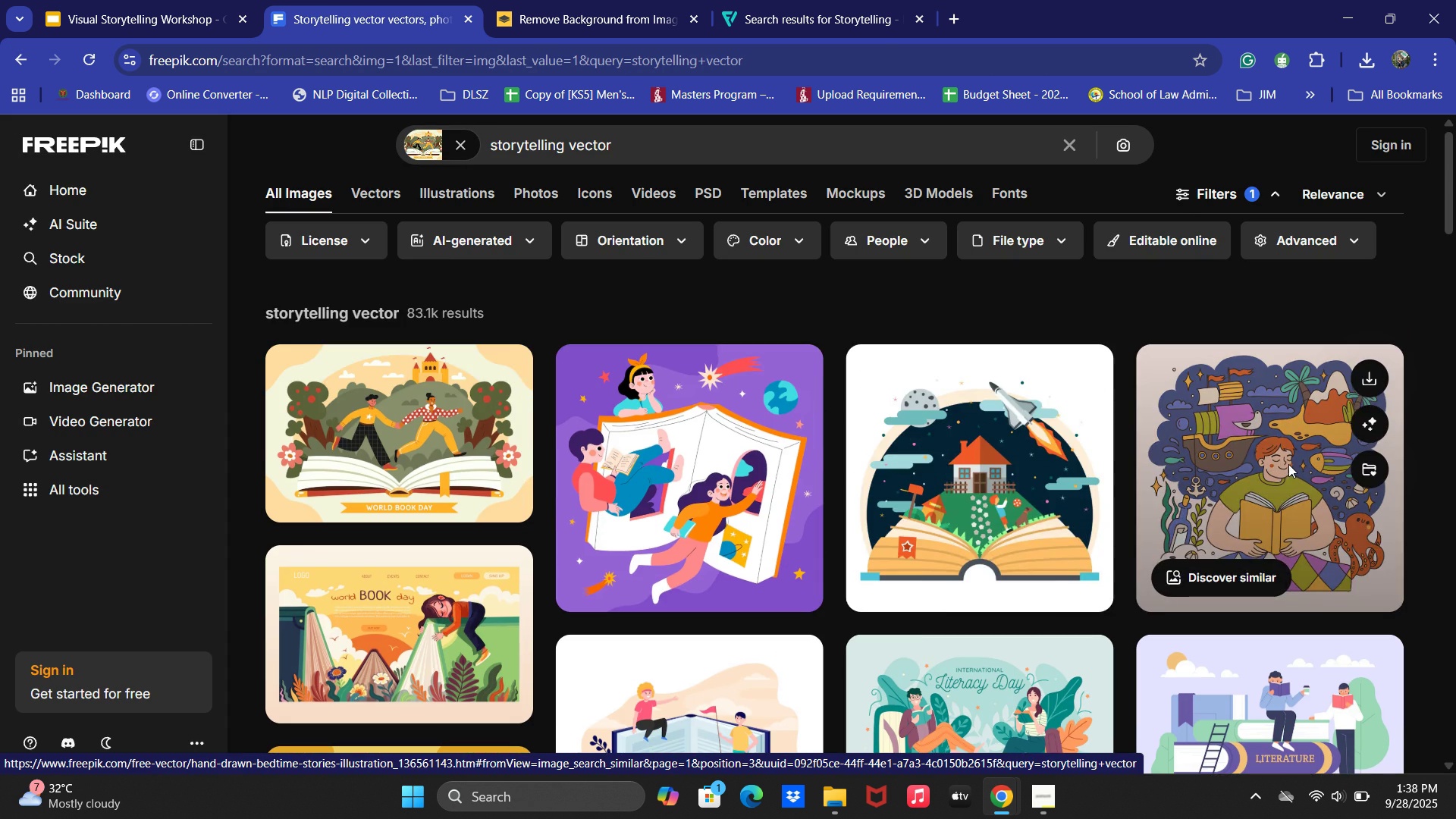 
left_click([1288, 464])
 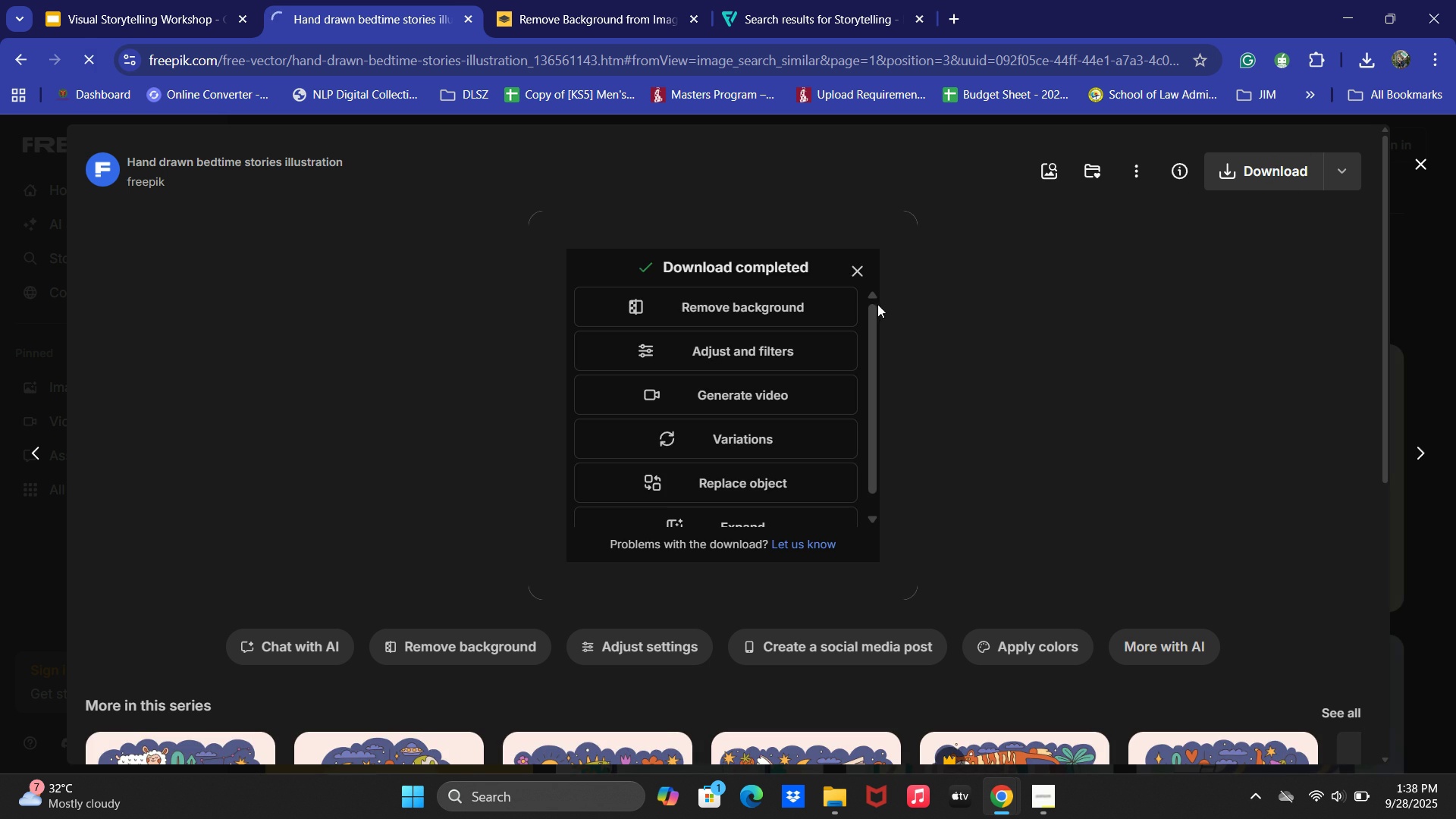 
wait(7.38)
 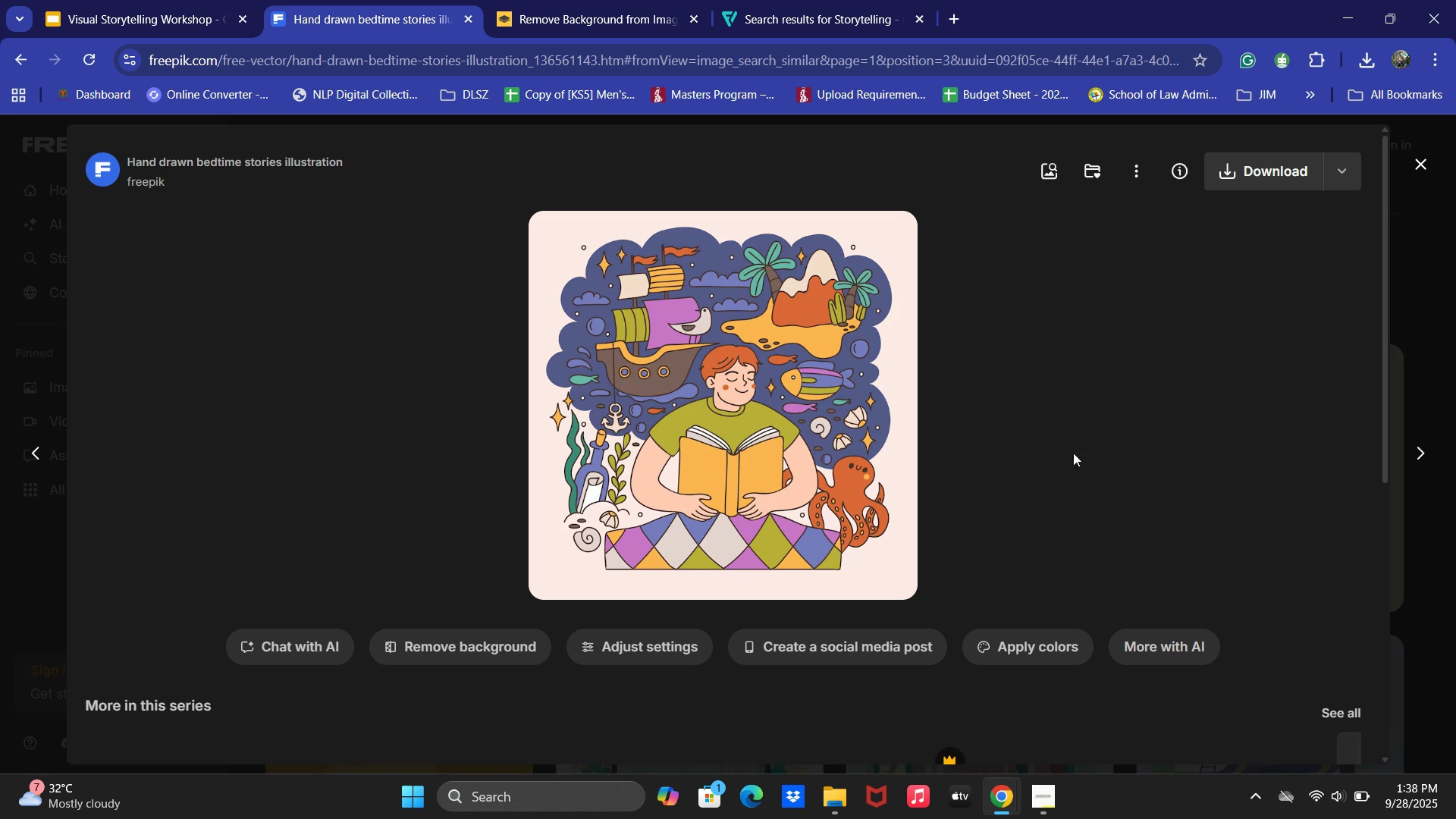 
left_click([868, 260])
 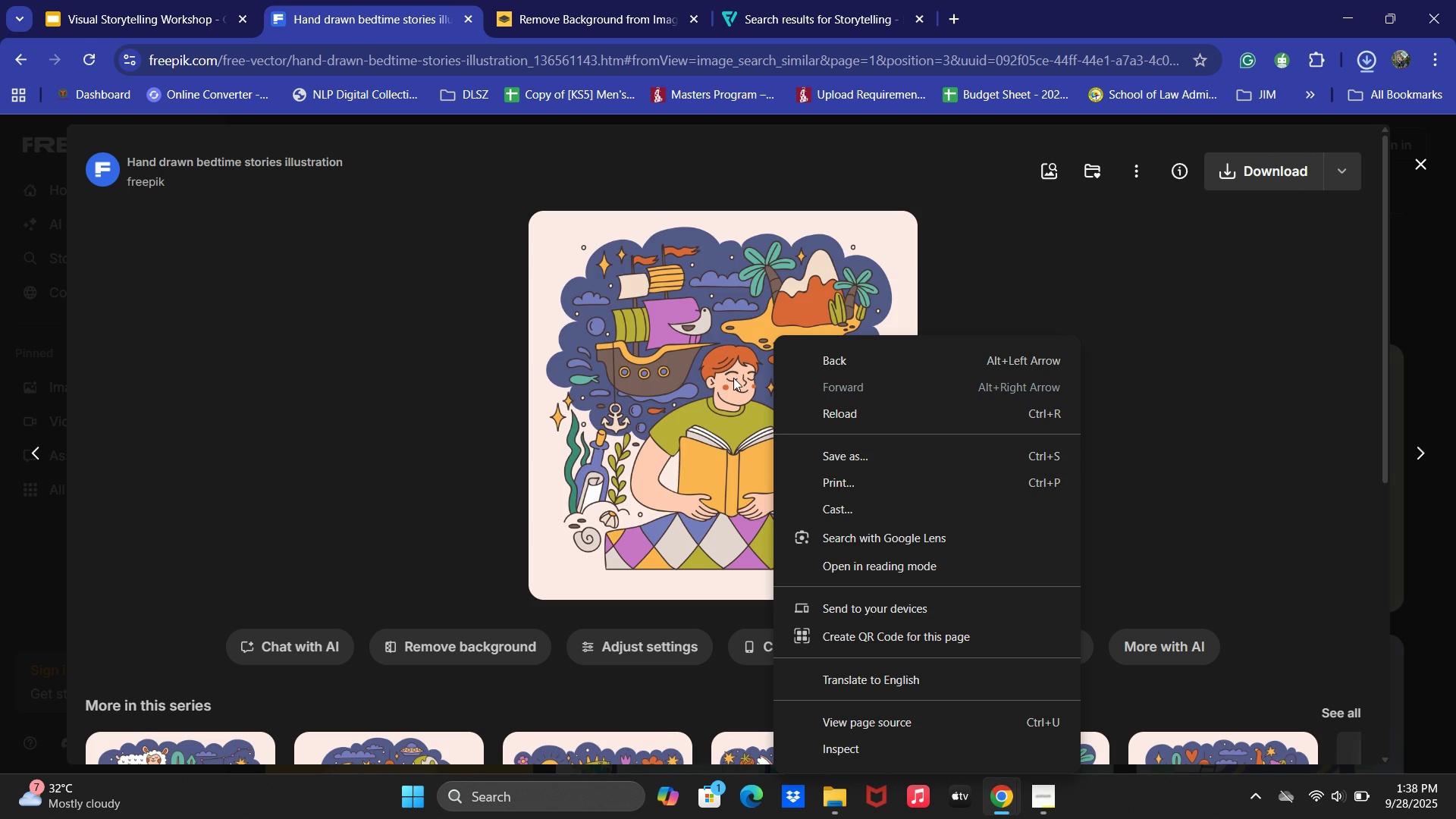 
left_click([733, 378])
 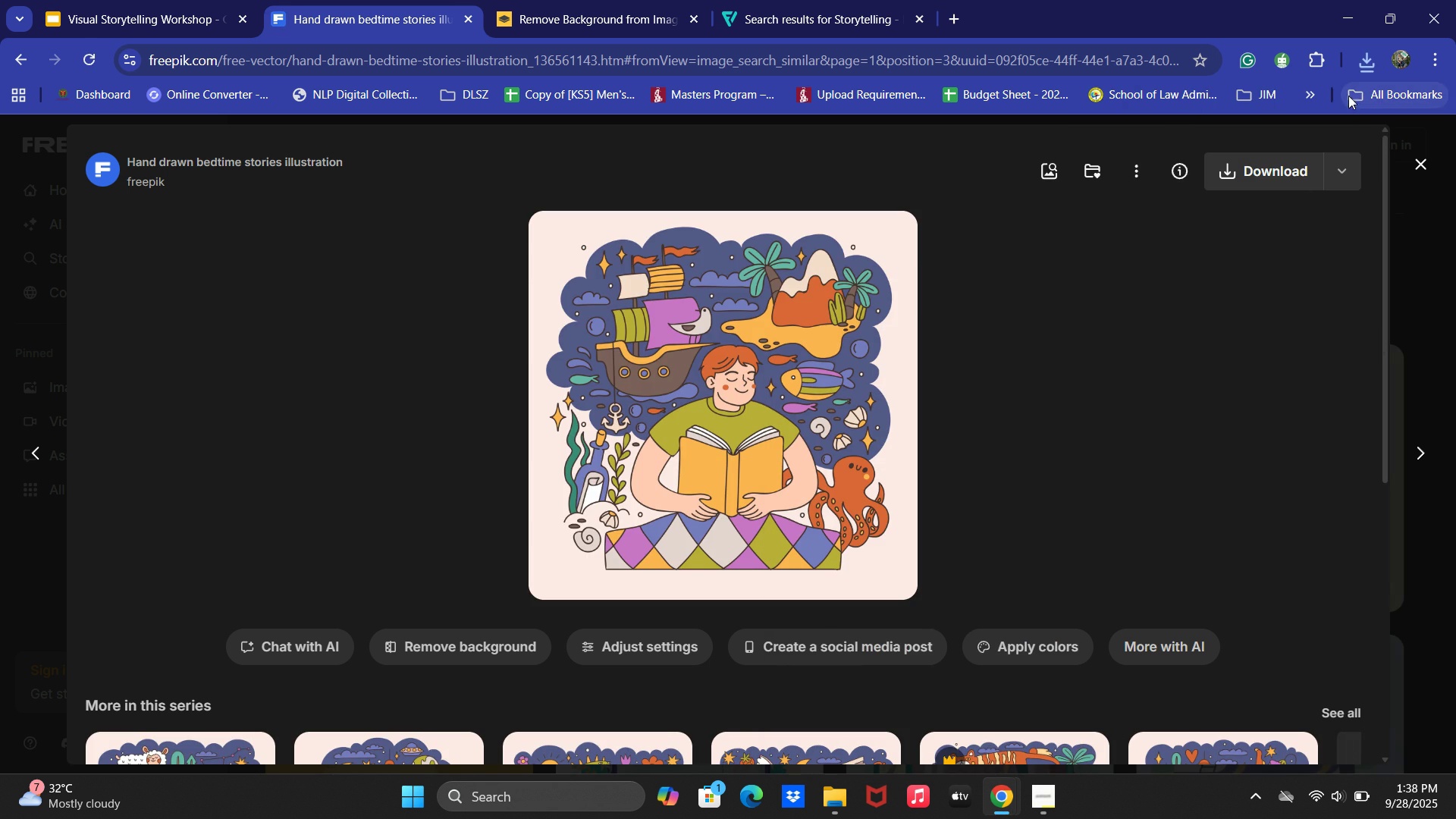 
left_click([1367, 61])
 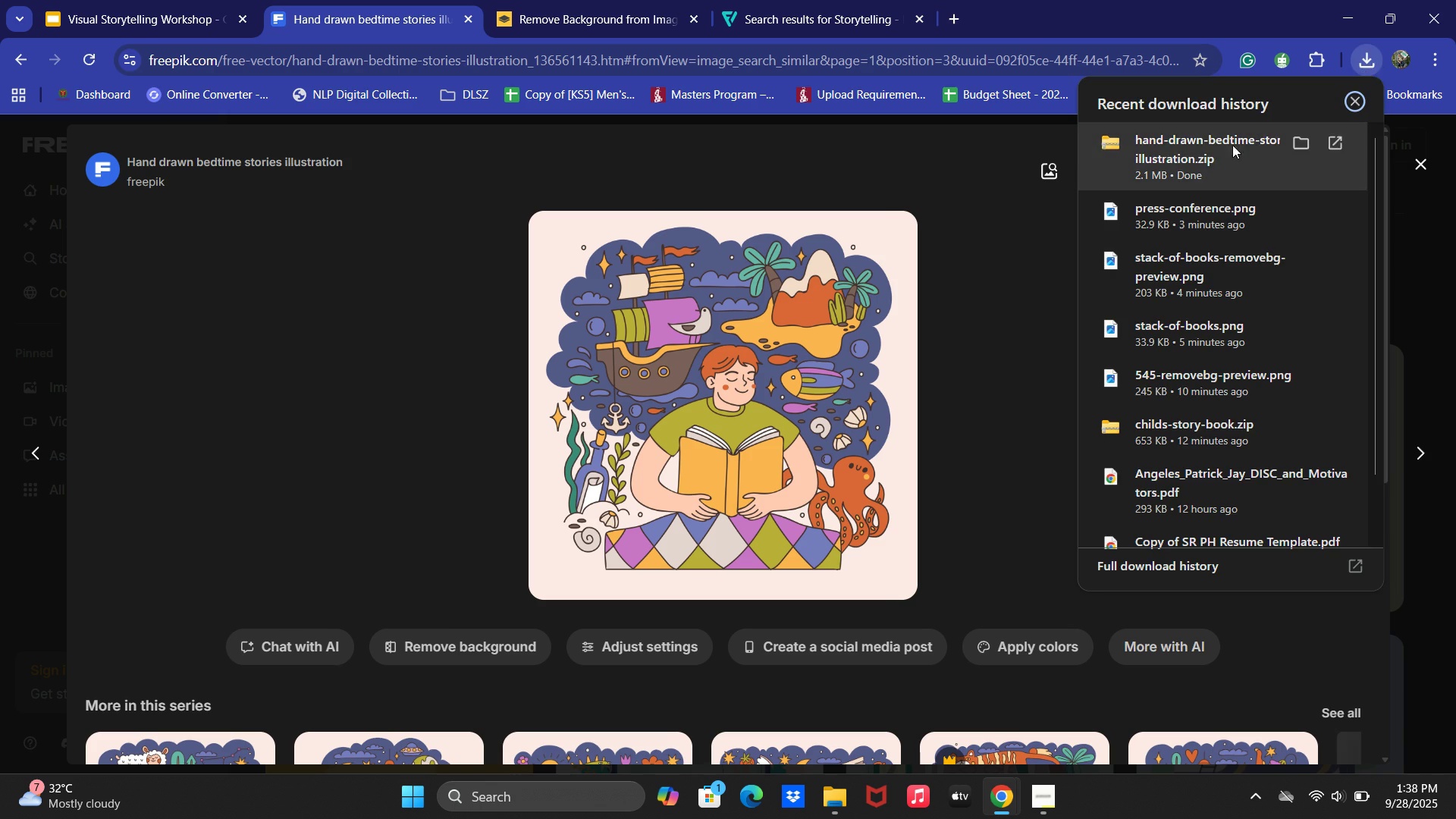 
left_click([1210, 159])
 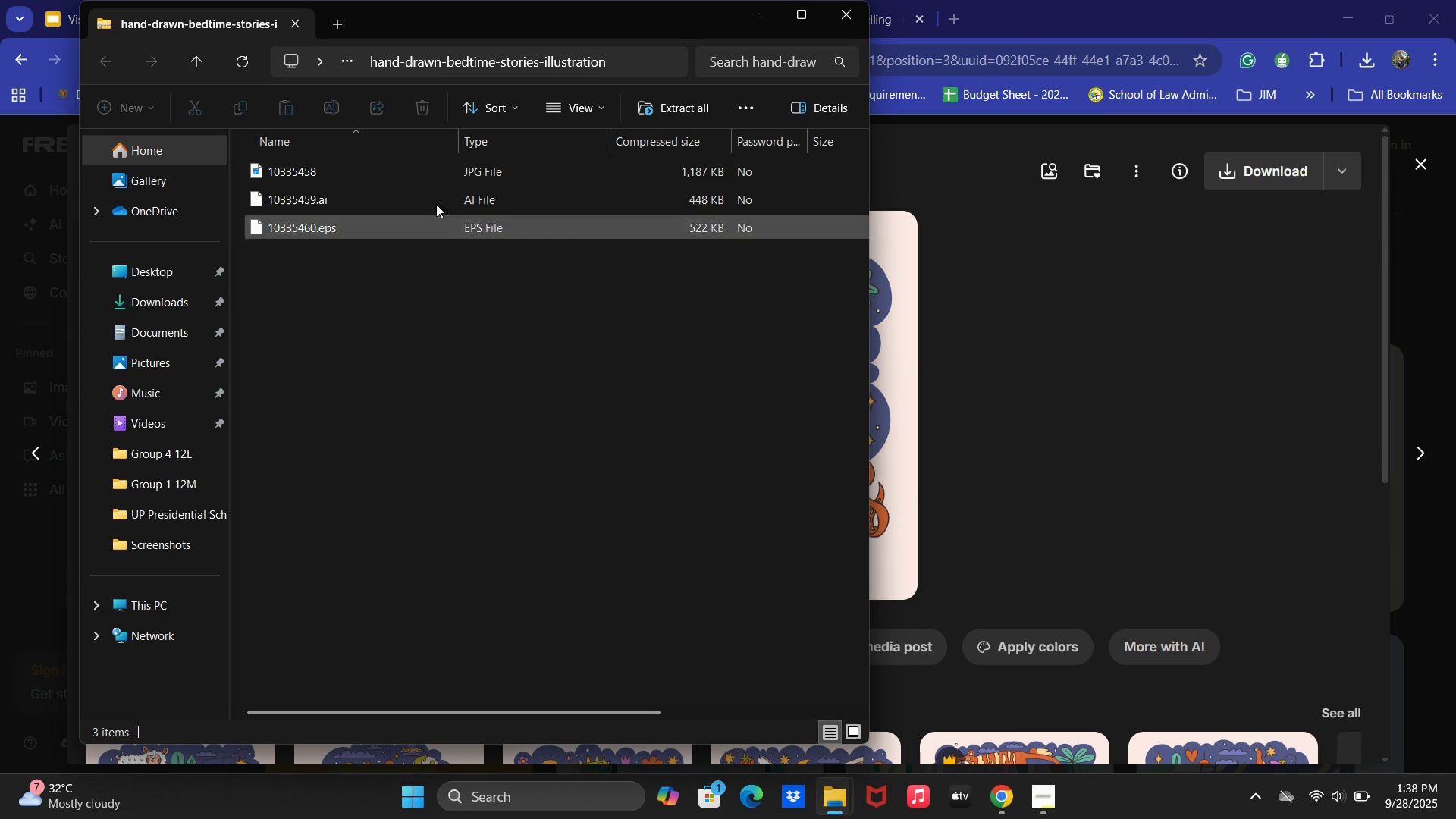 
left_click([403, 175])